 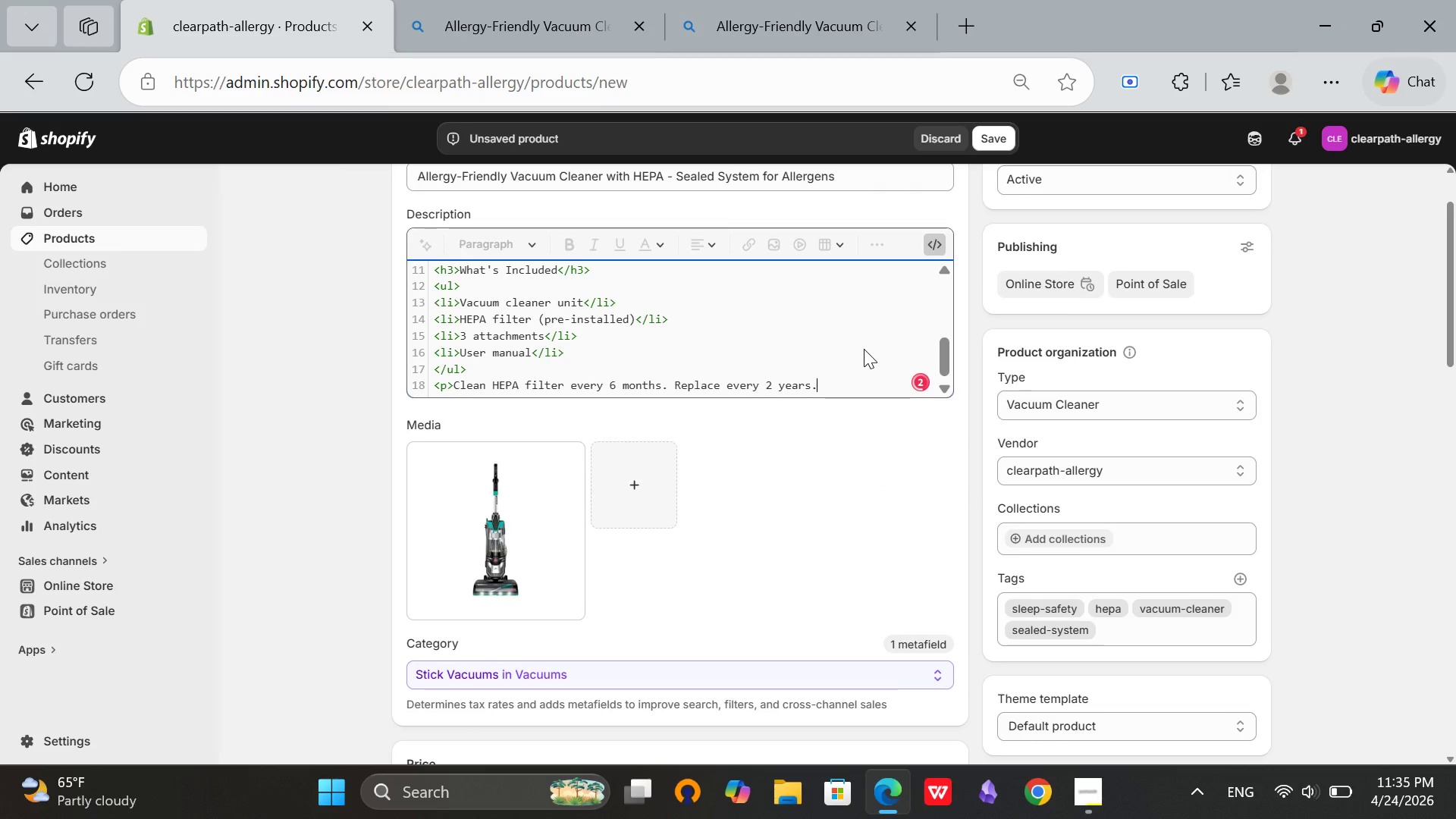 
key(Shift+Comma)
 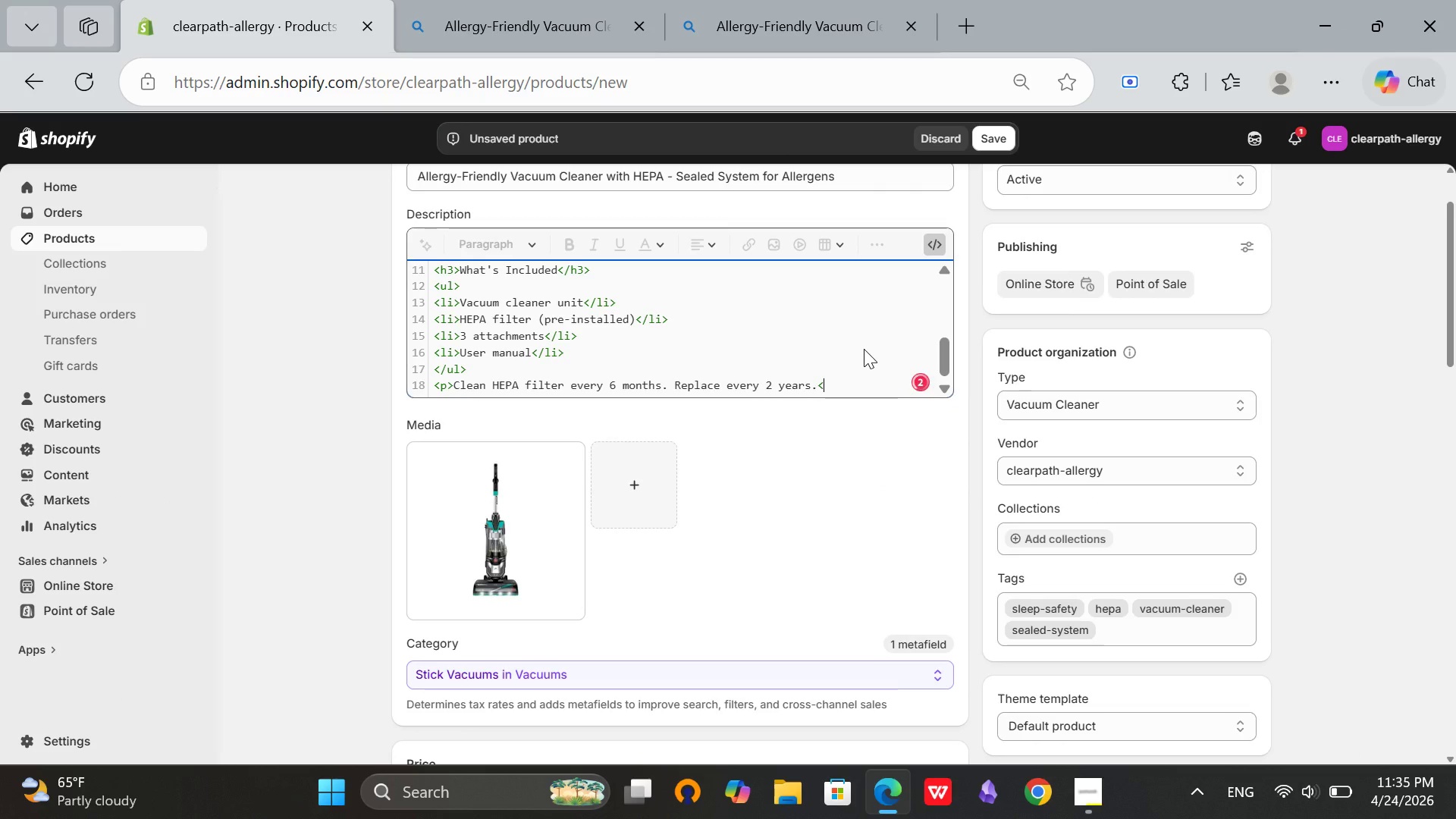 
key(Slash)
 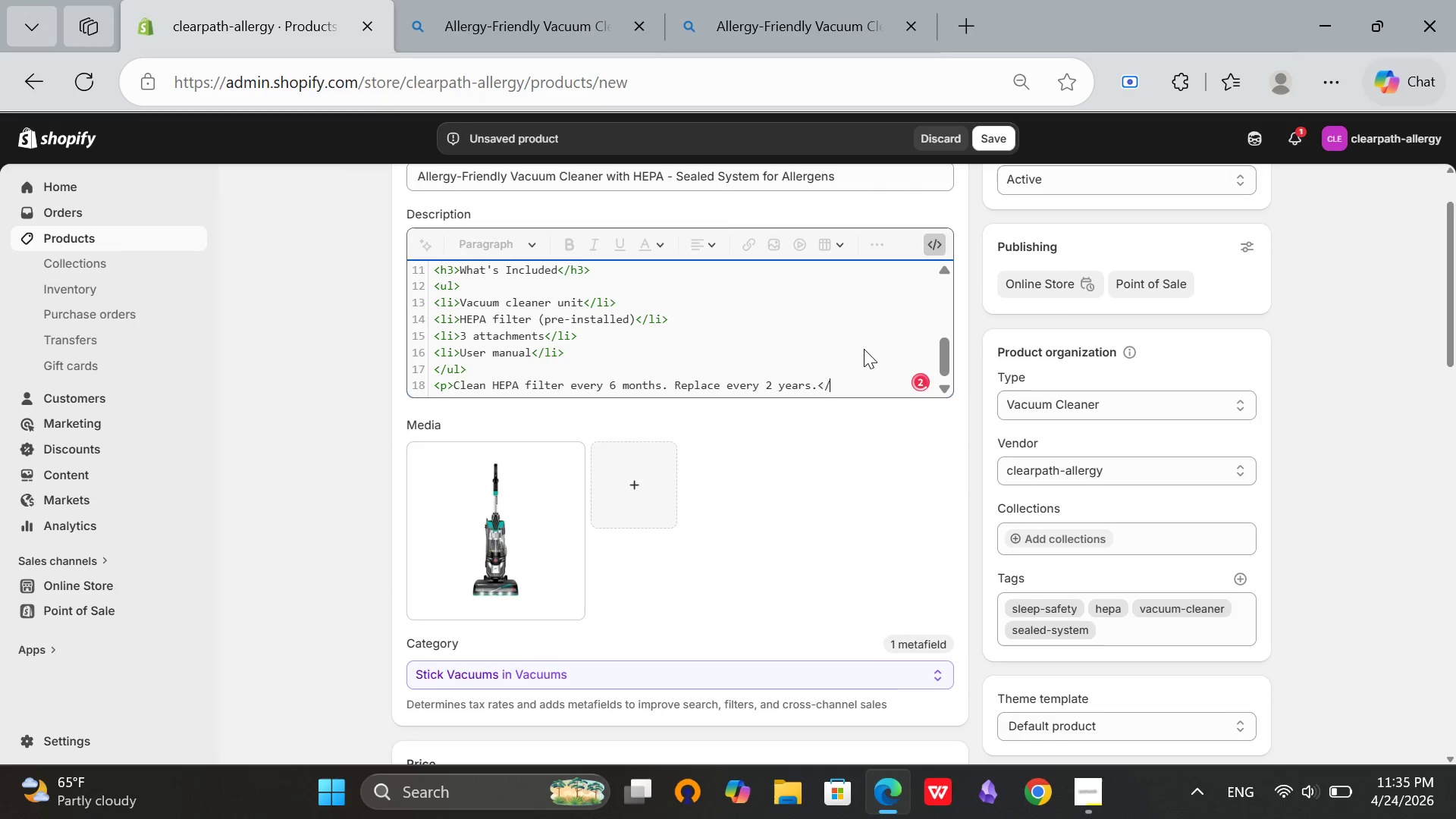 
key(P)
 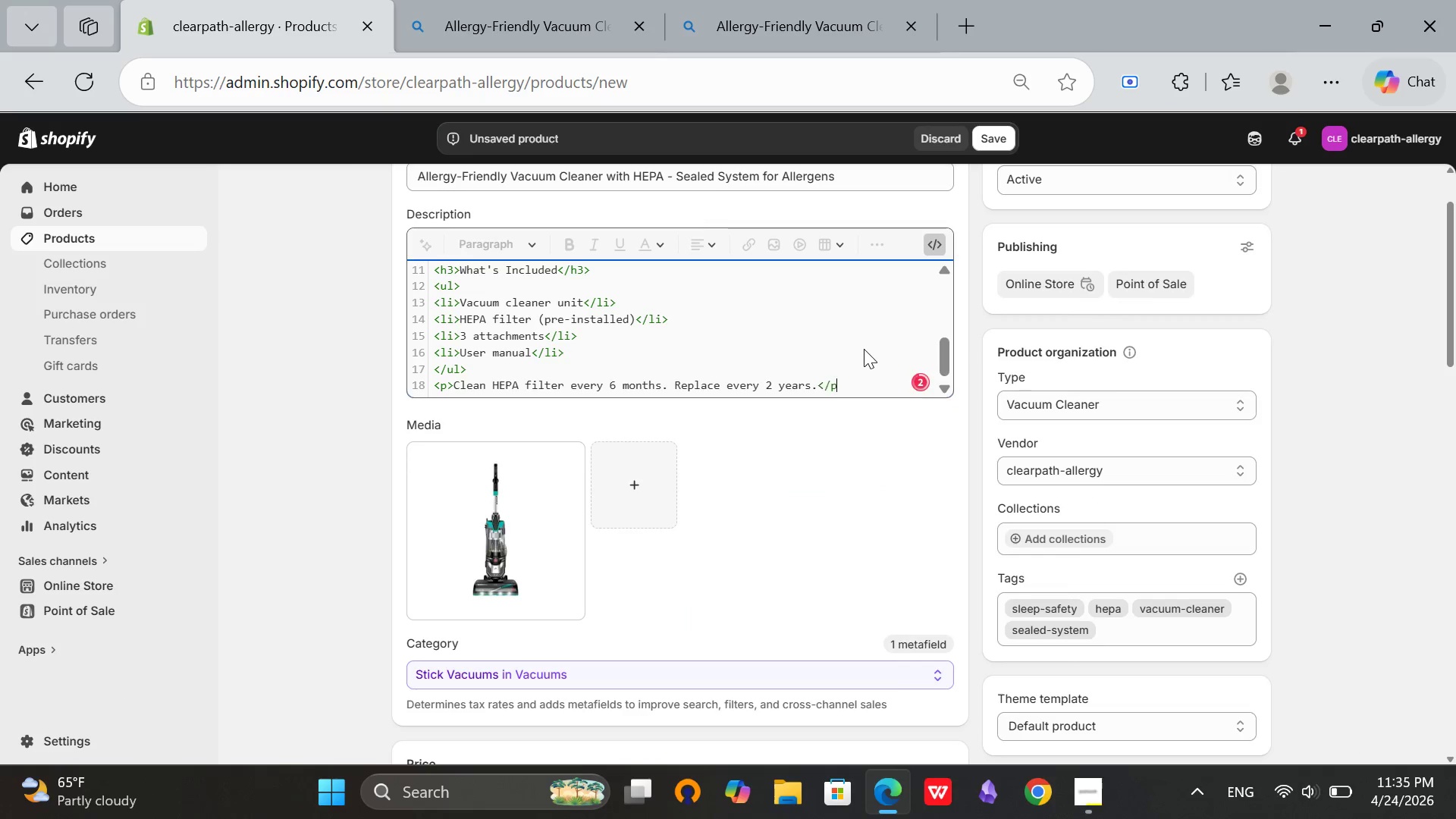 
key(Shift+Period)
 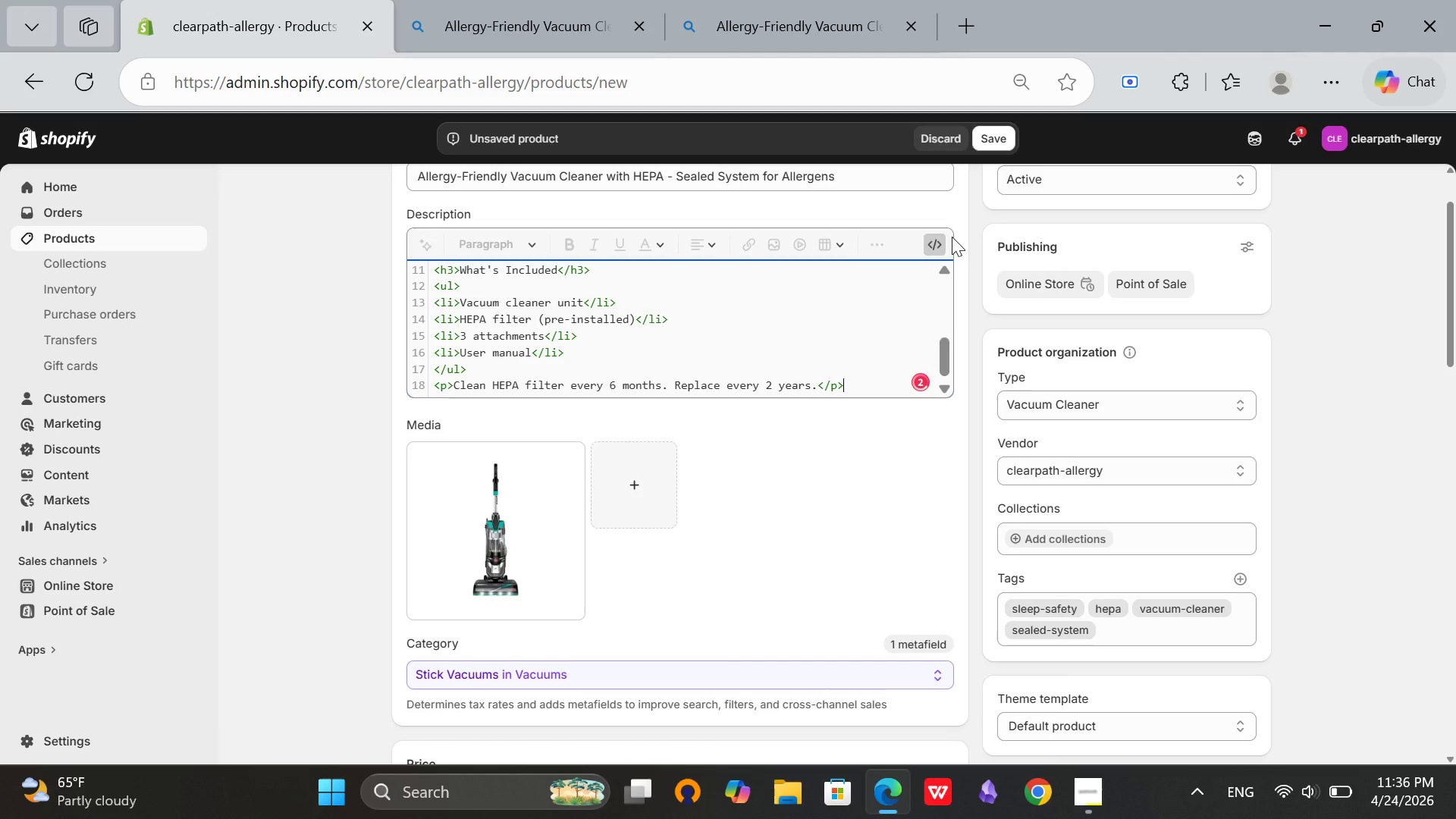 
left_click([942, 244])
 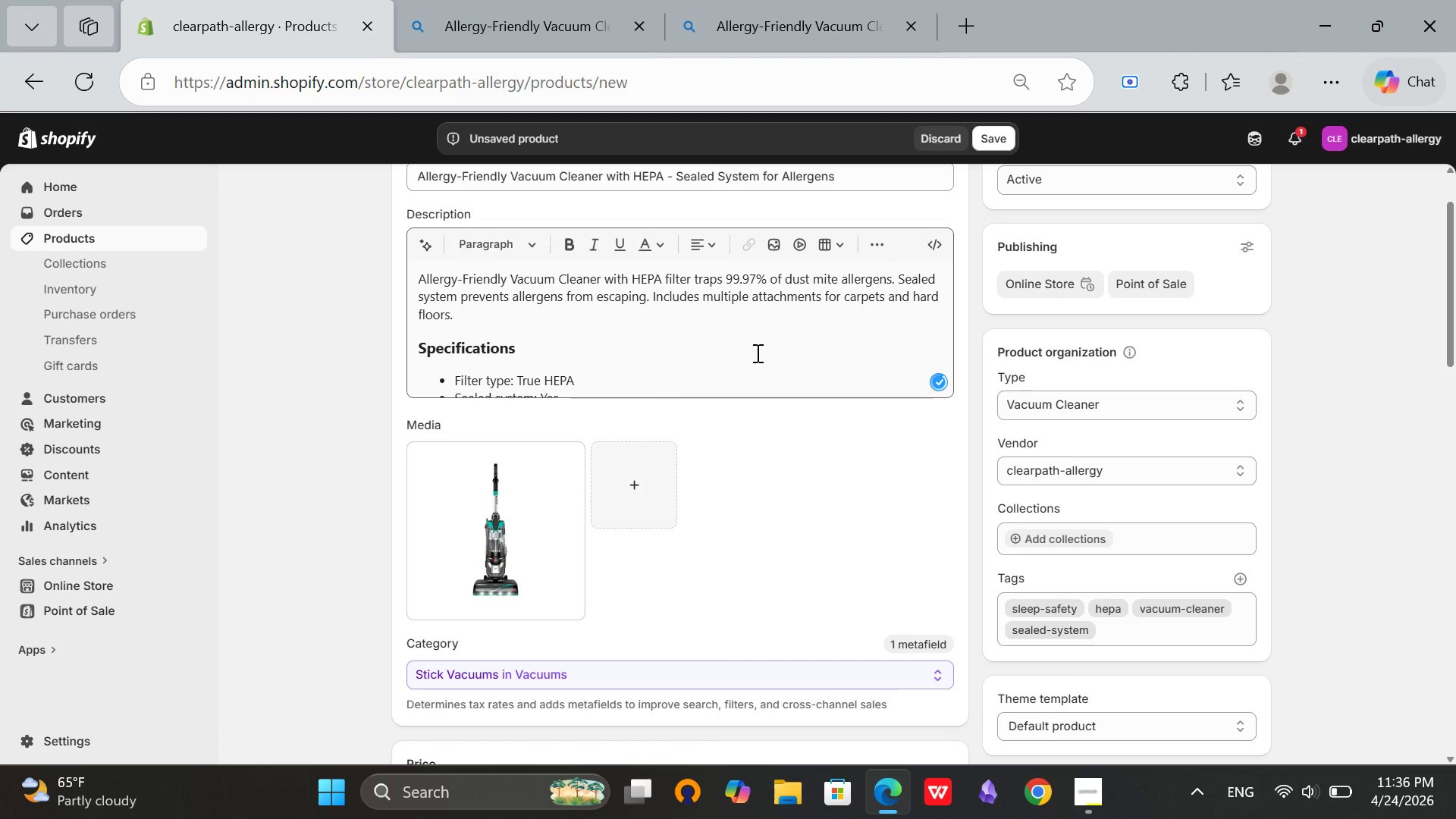 
left_click([756, 353])
 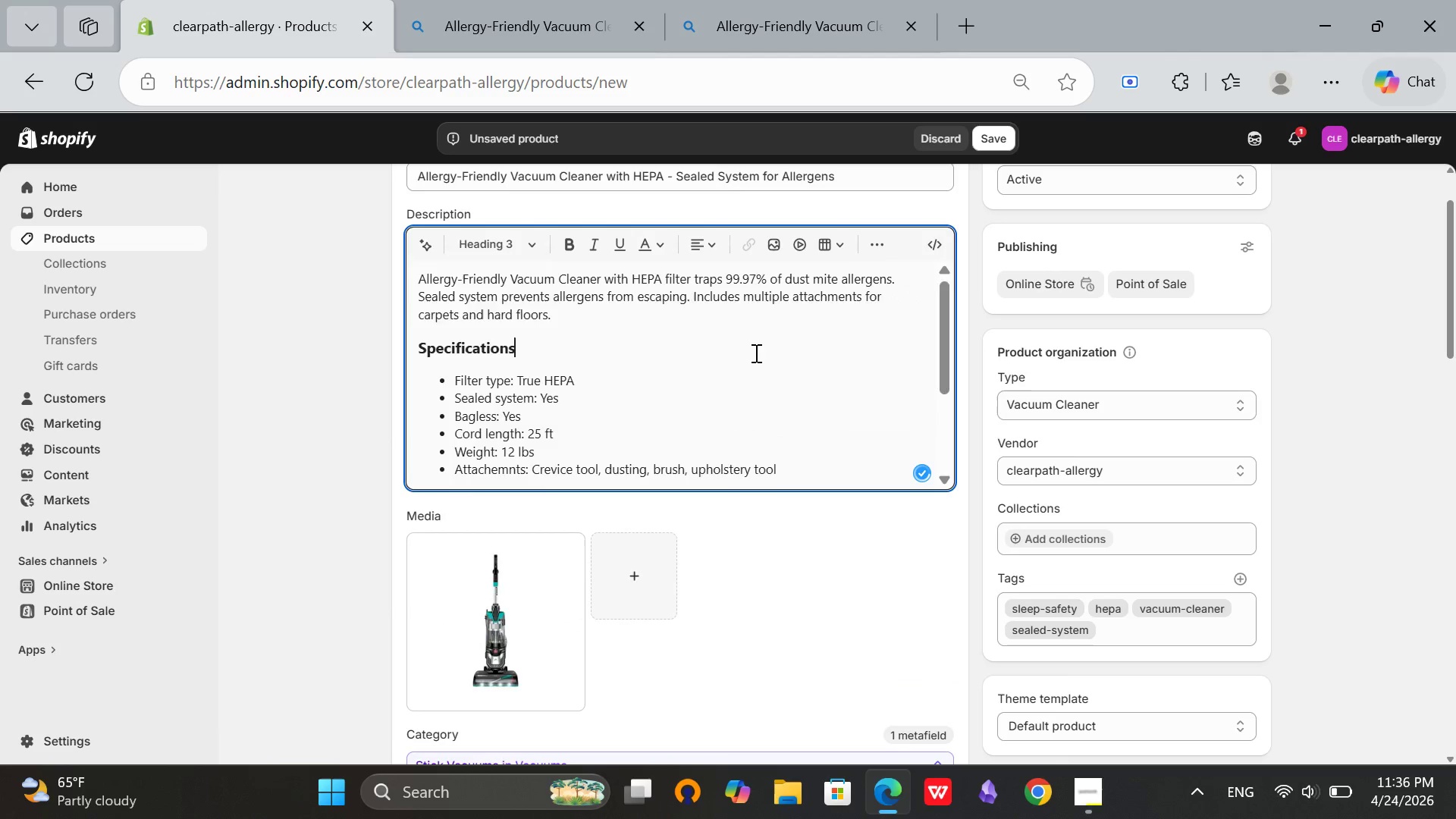 
scroll: coordinate [755, 353], scroll_direction: down, amount: 4.0
 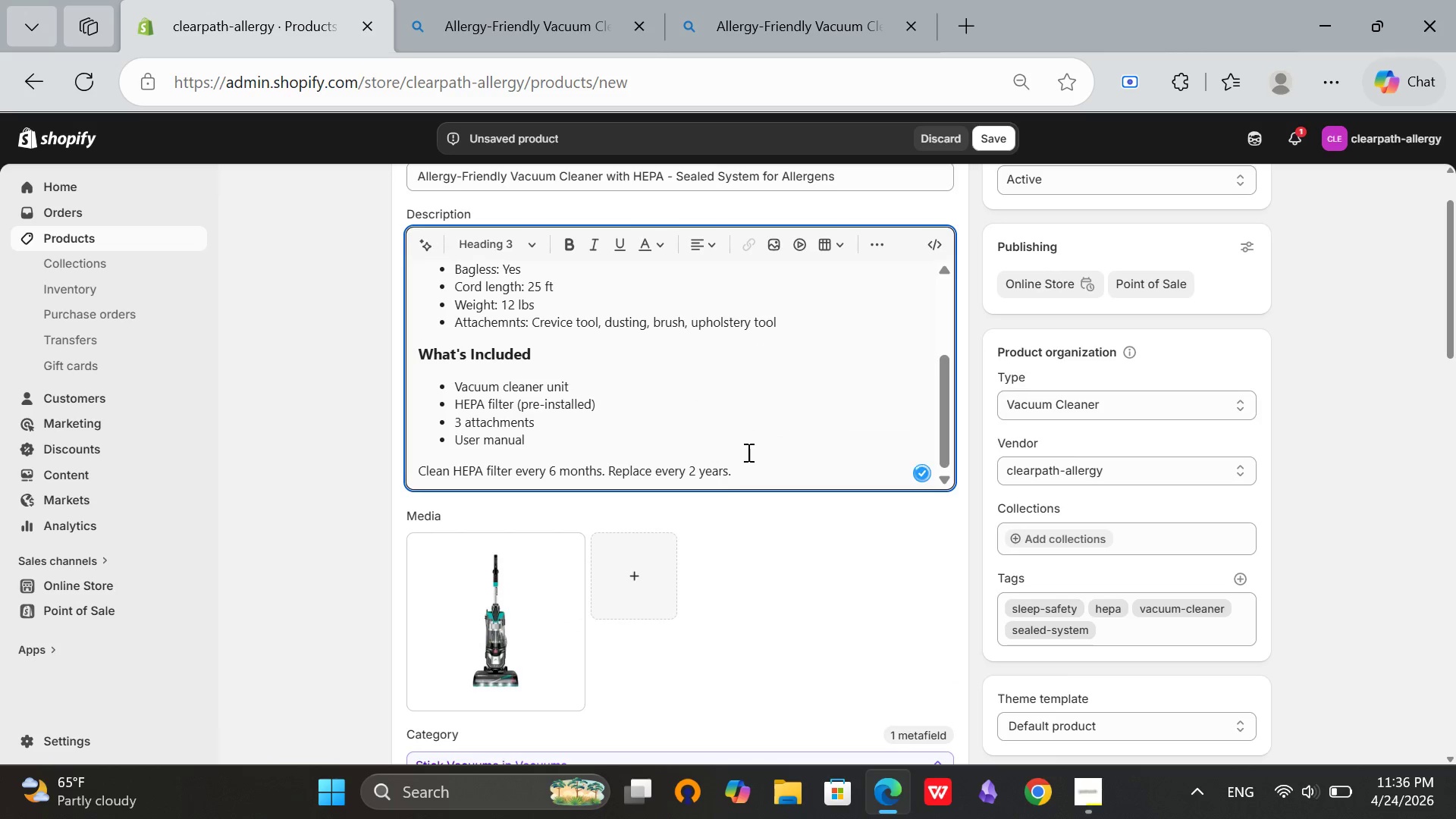 
scroll: coordinate [750, 451], scroll_direction: up, amount: 5.0
 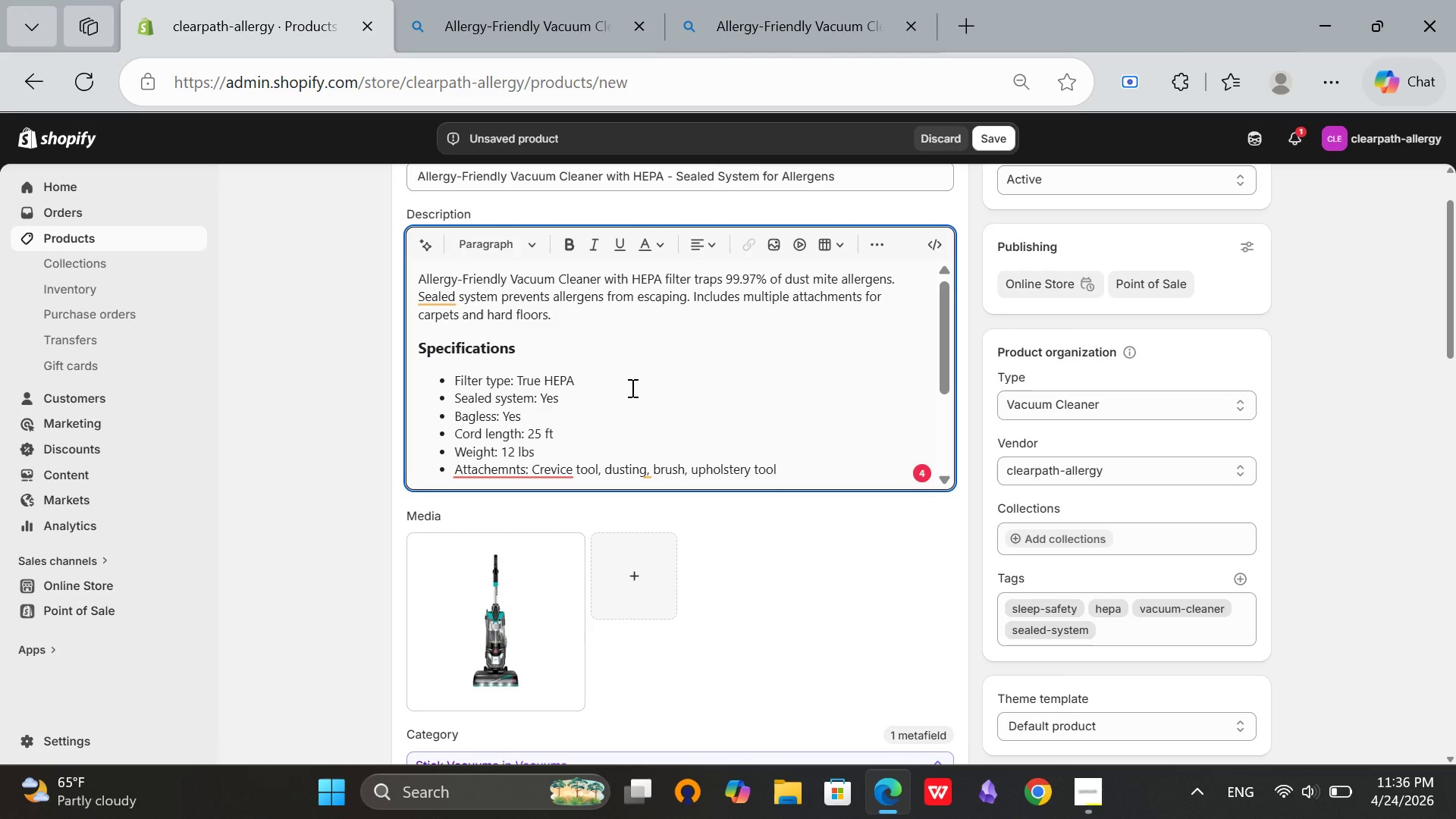 
left_click([542, 472])
 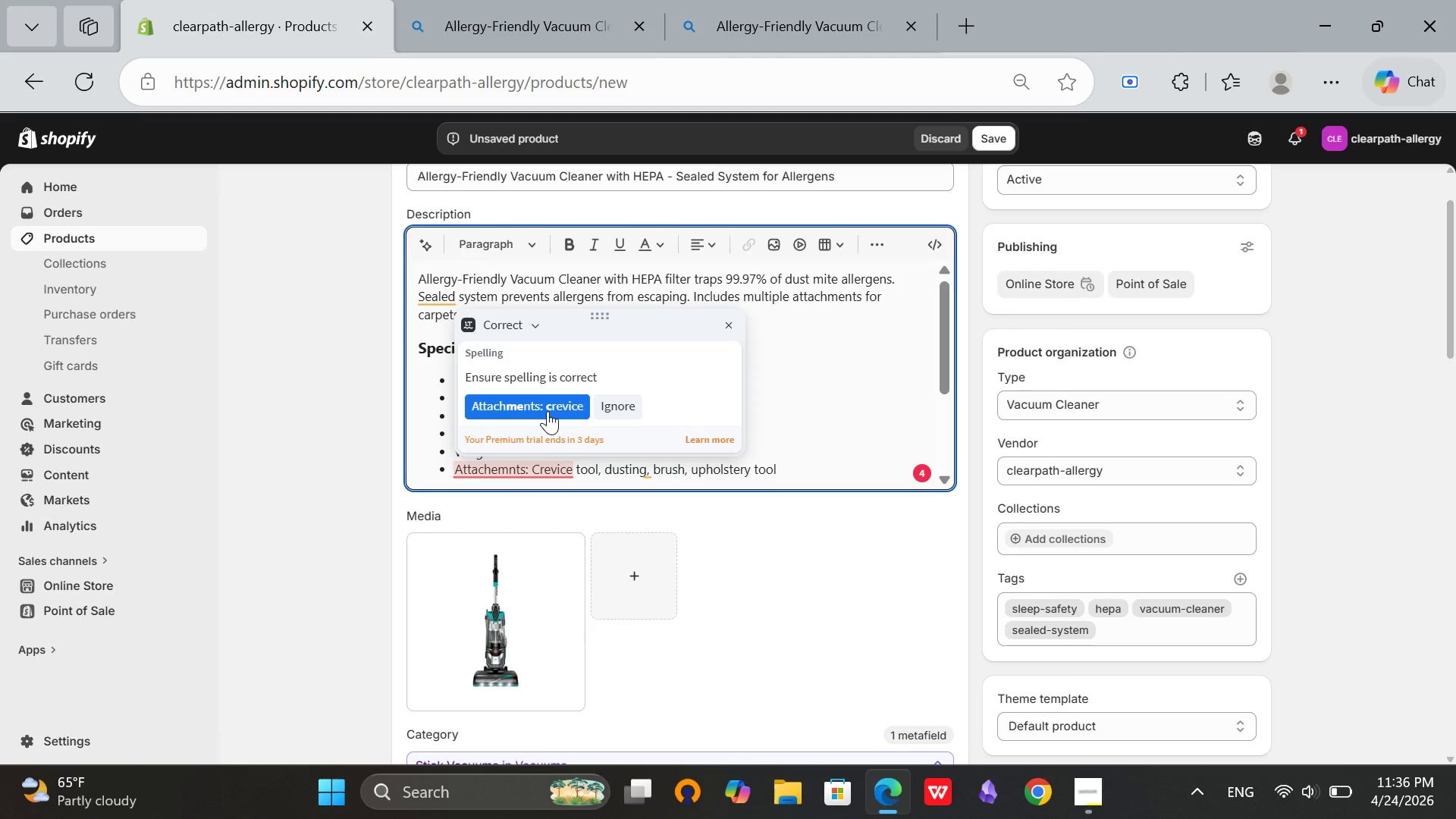 
left_click([548, 411])
 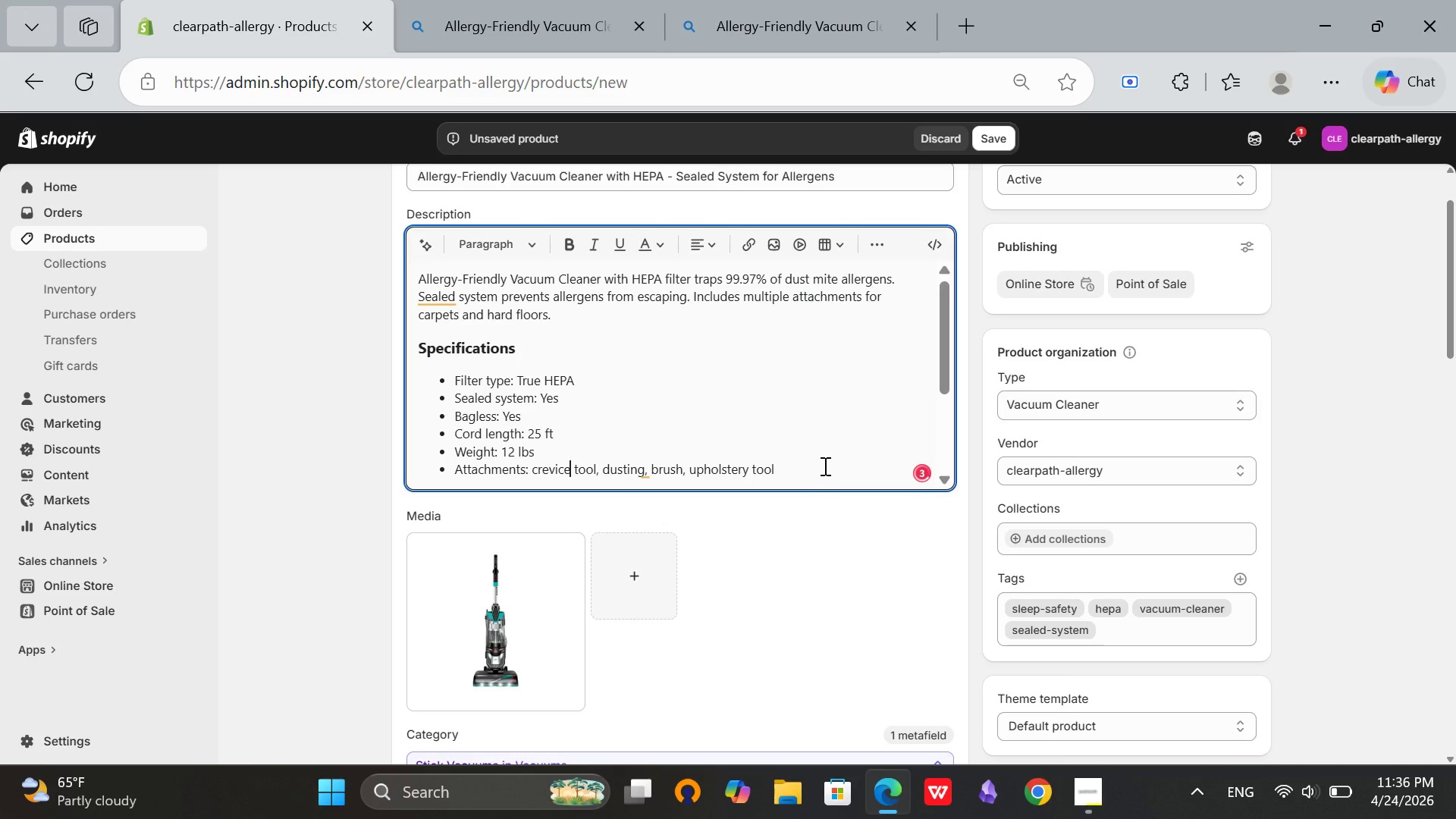 
left_click([825, 464])
 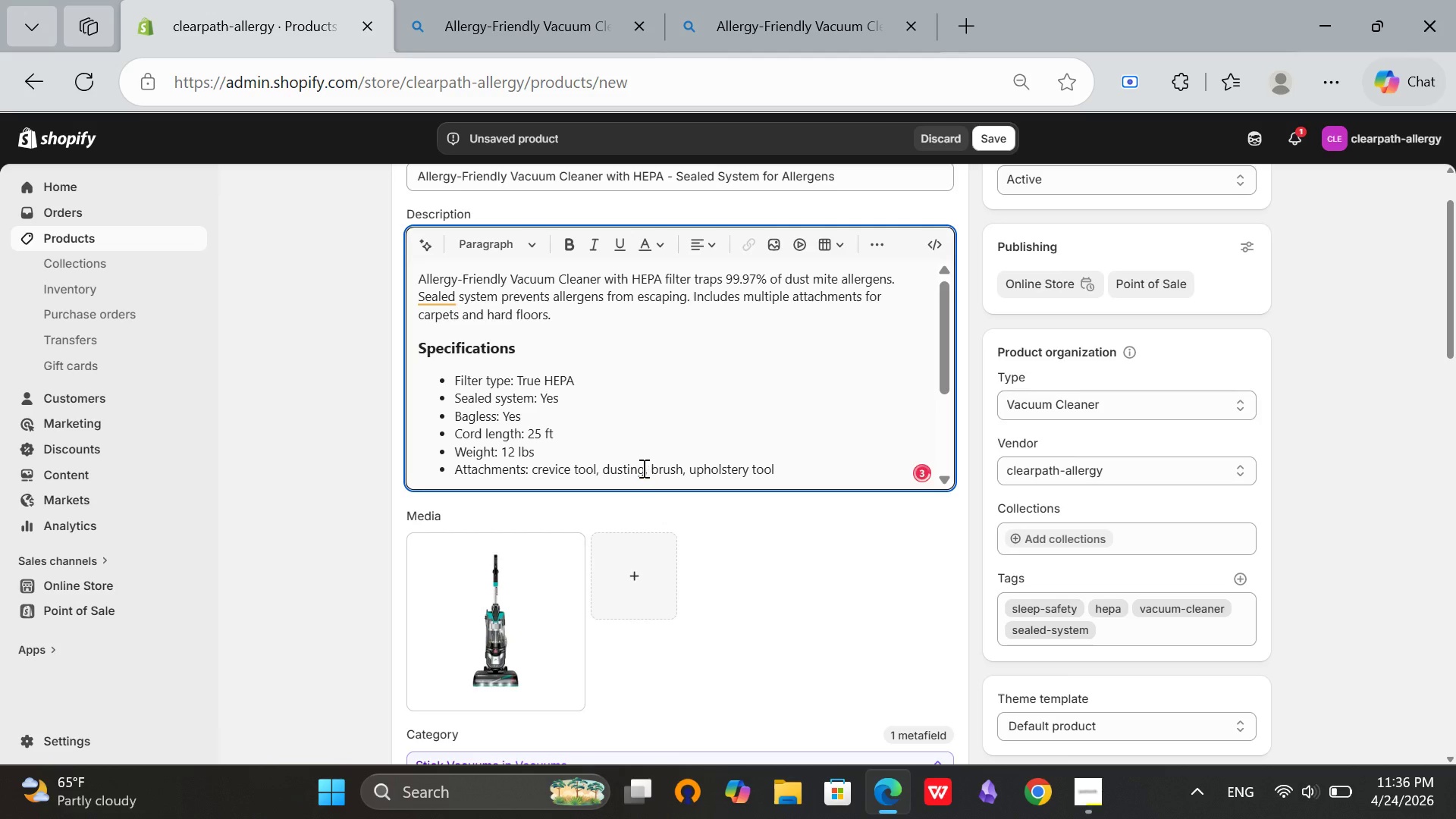 
left_click([642, 468])
 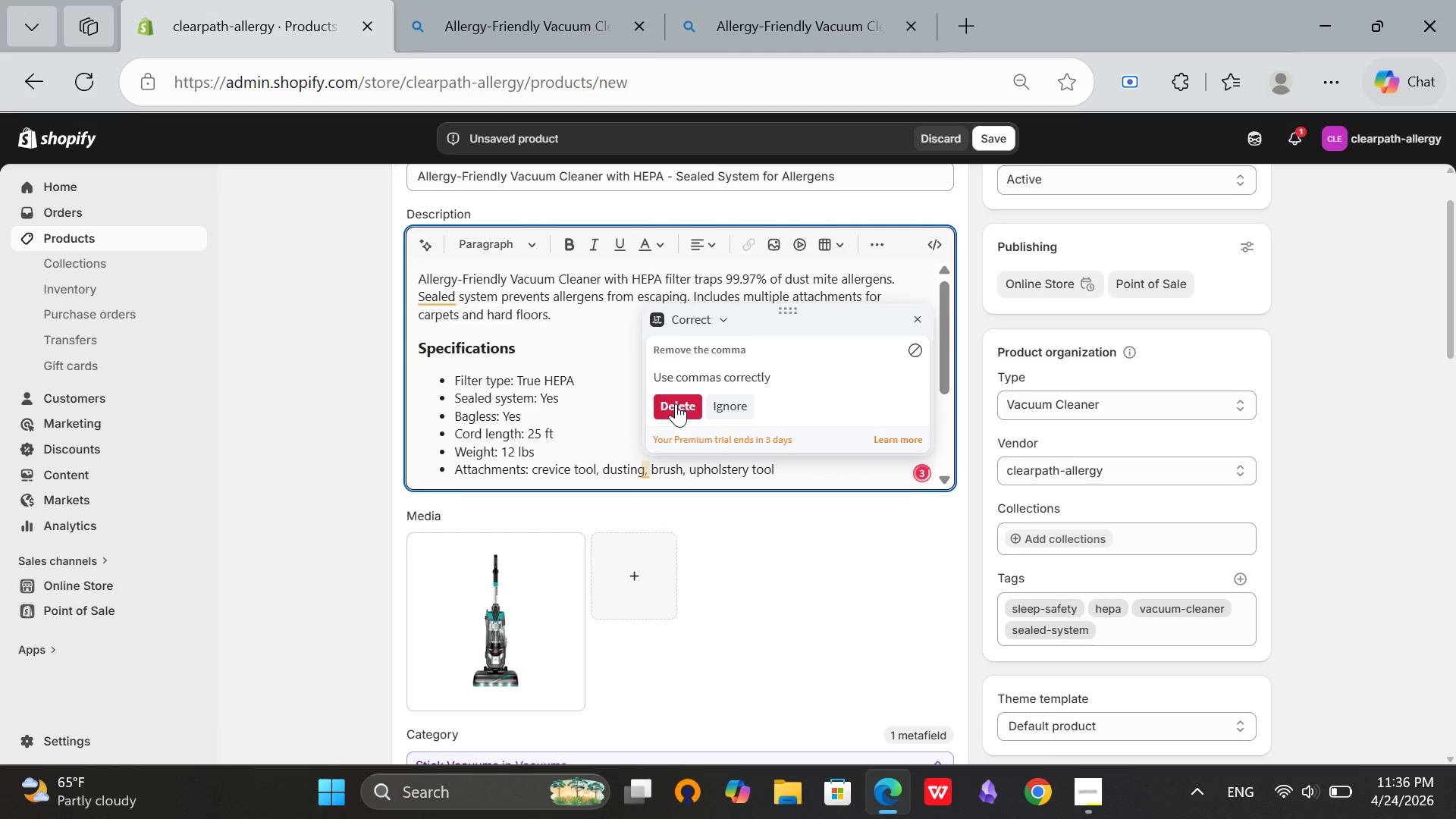 
left_click([676, 403])
 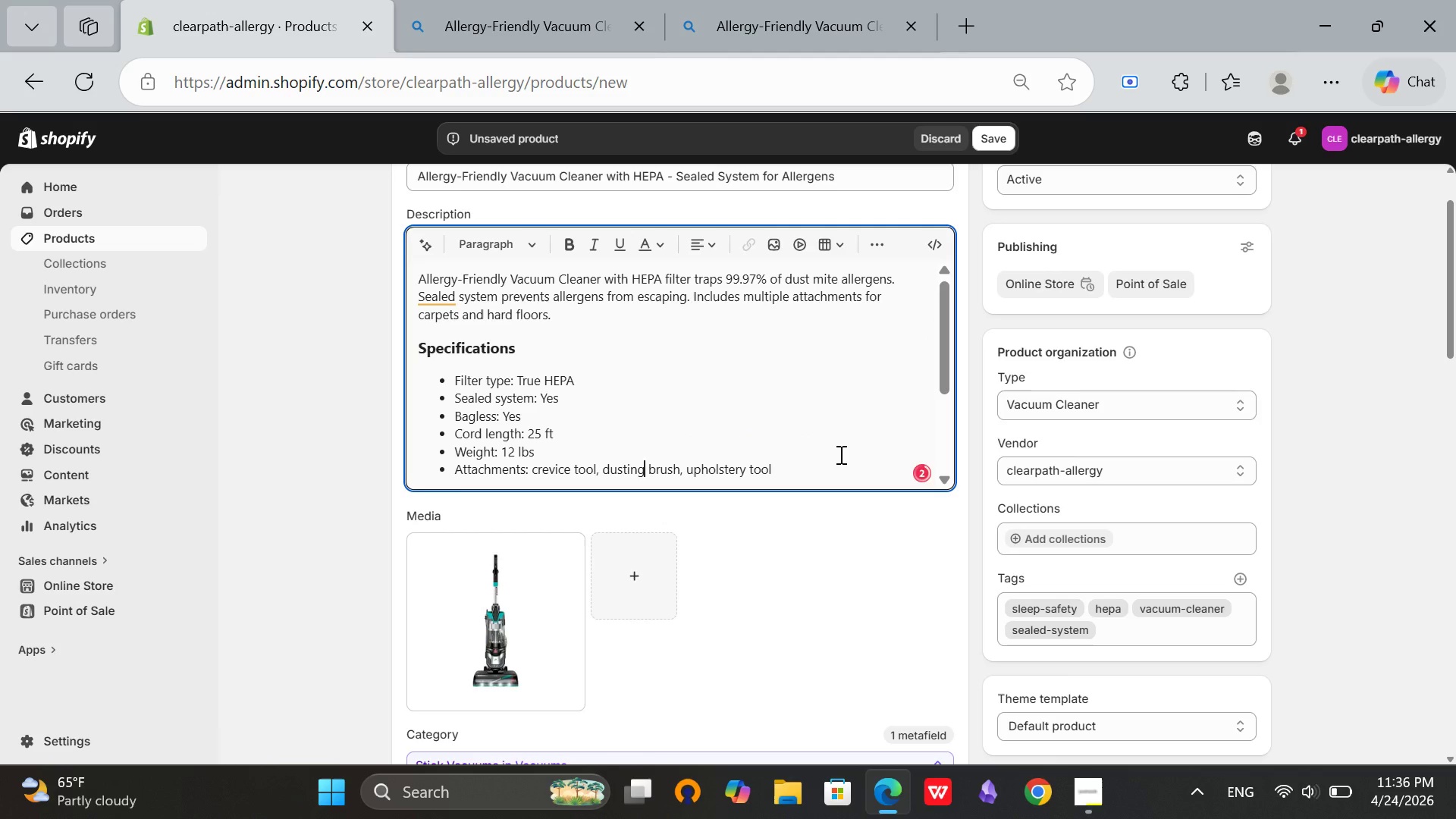 
left_click([839, 454])
 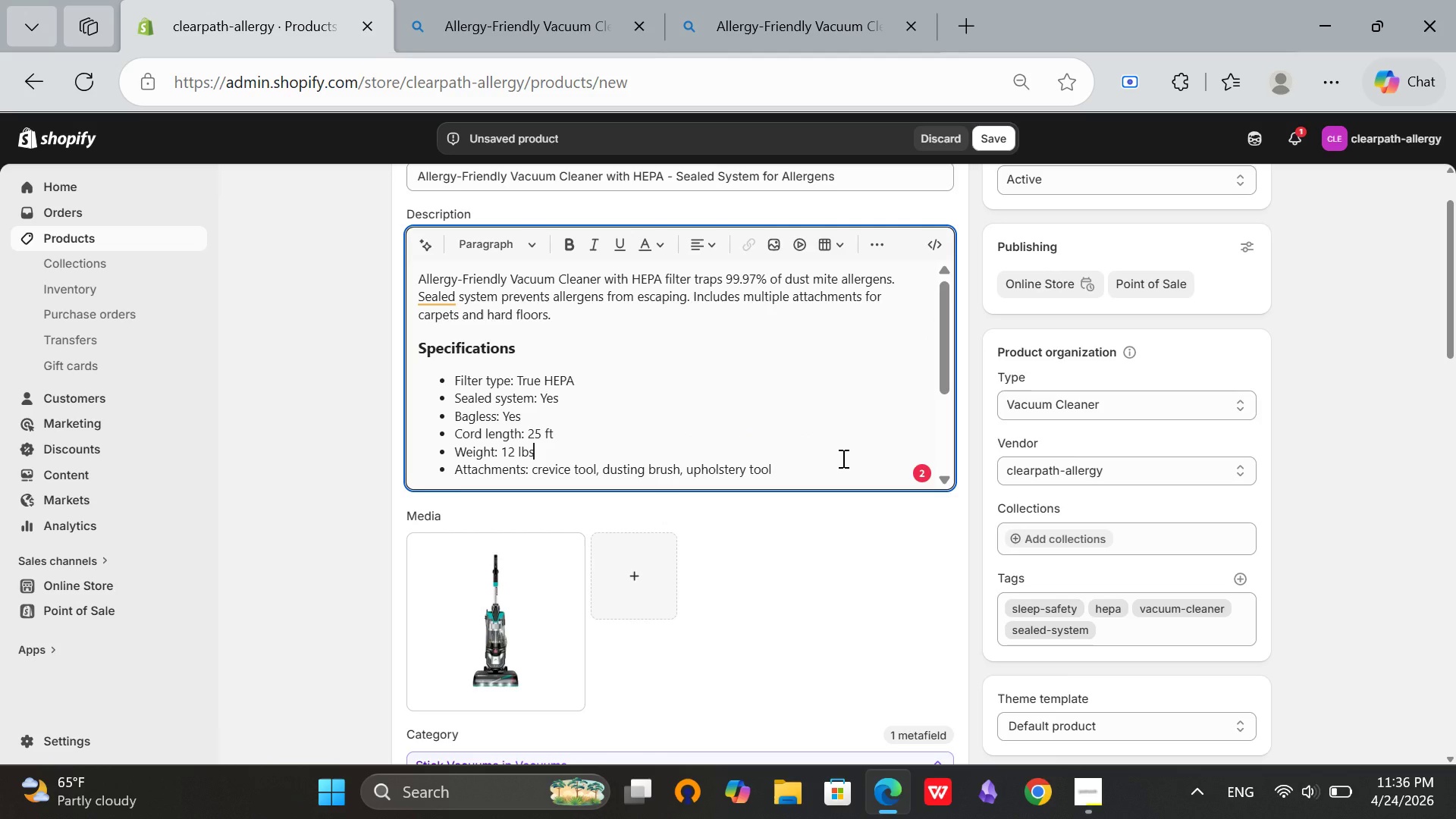 
scroll: coordinate [842, 458], scroll_direction: up, amount: 3.0
 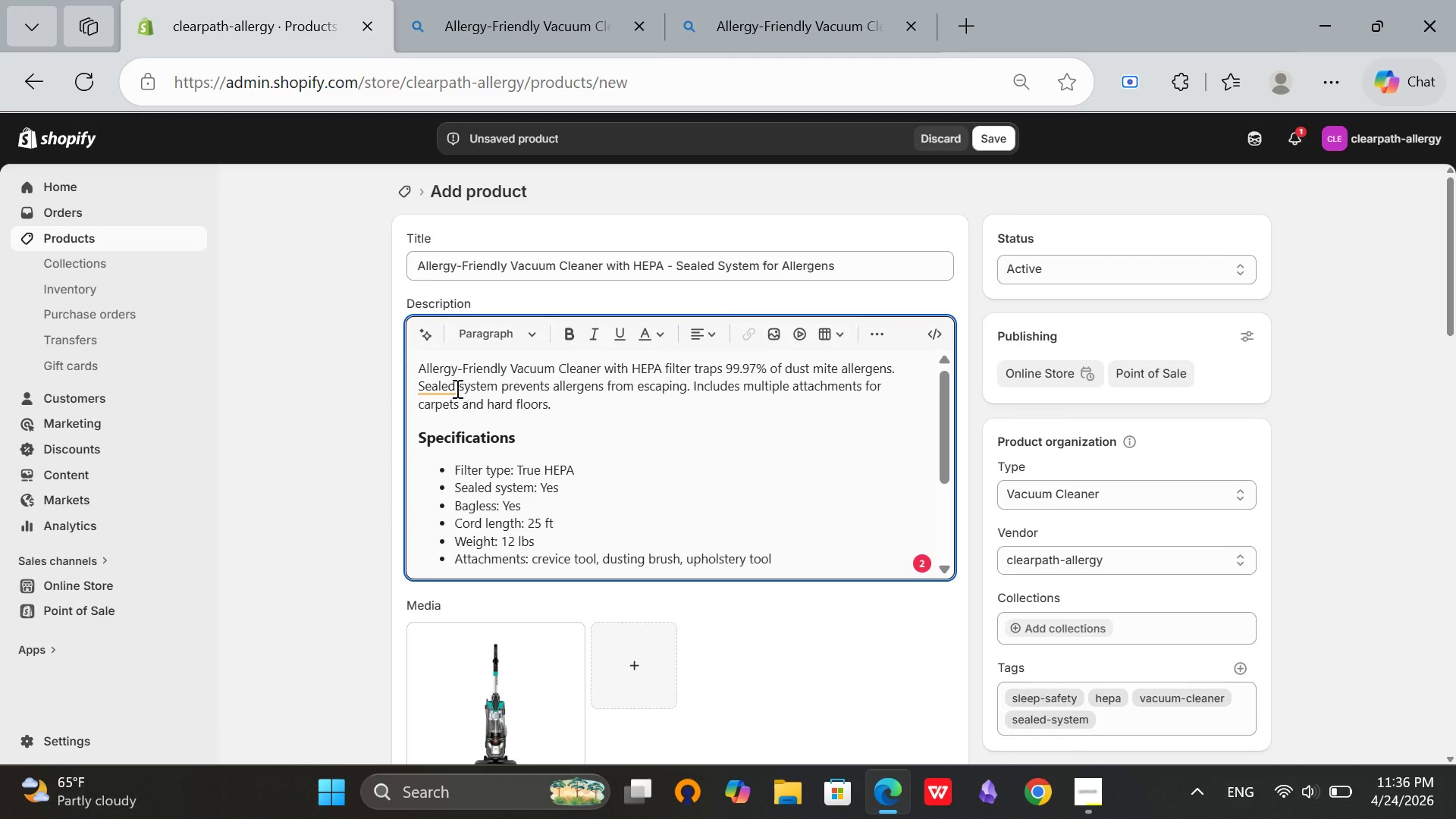 
left_click([443, 389])
 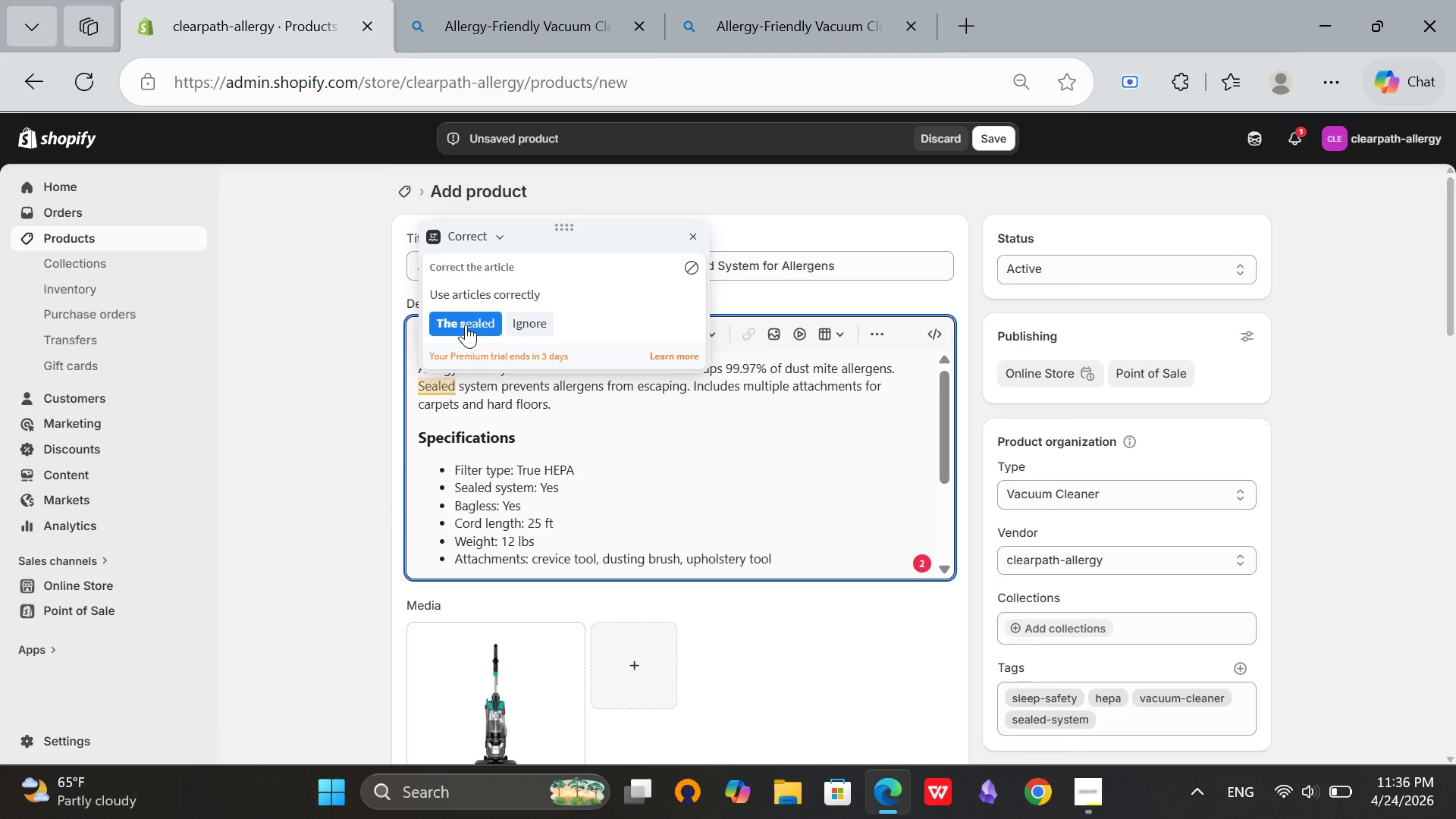 
left_click([466, 325])
 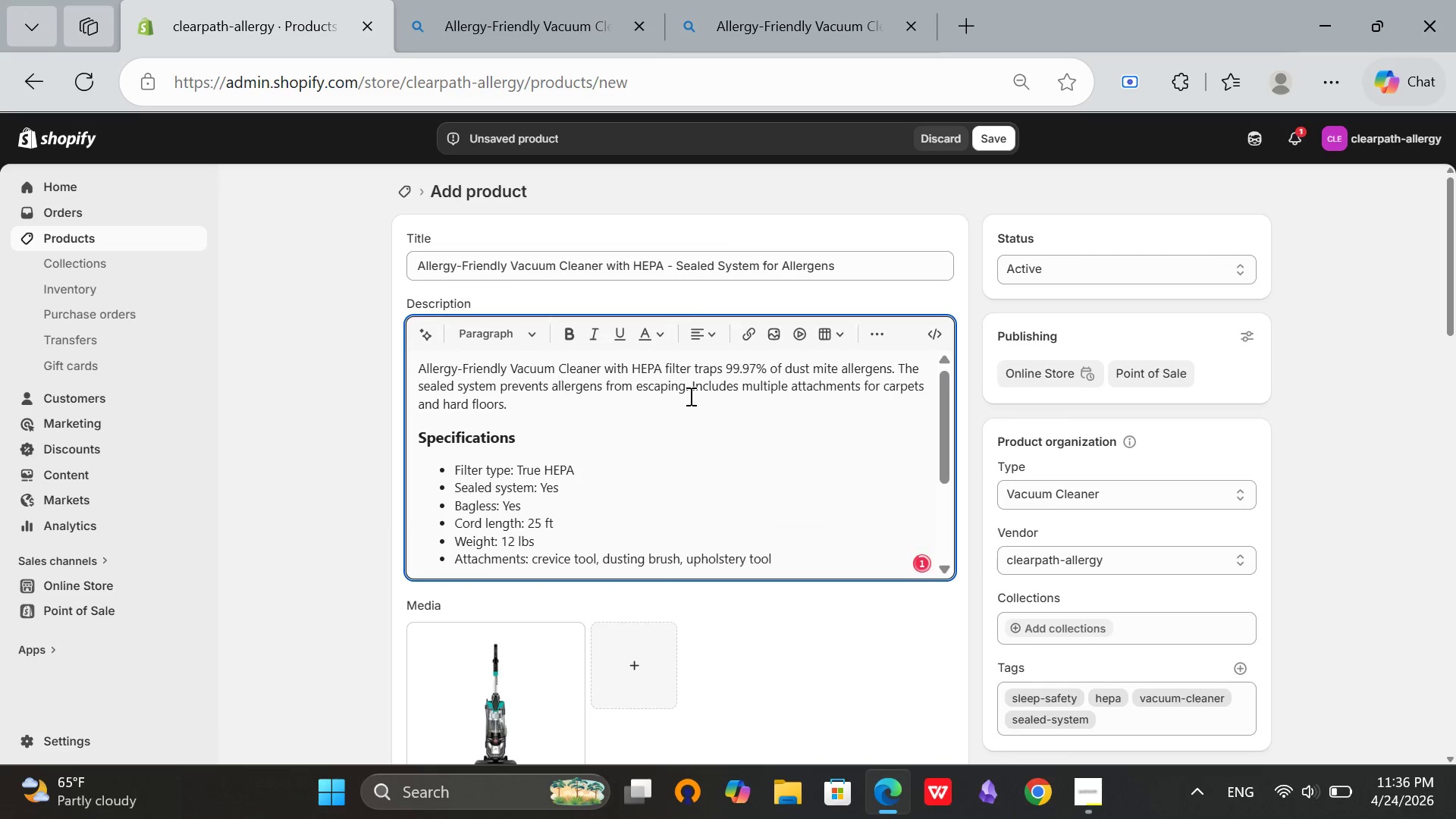 
scroll: coordinate [796, 423], scroll_direction: down, amount: 4.0
 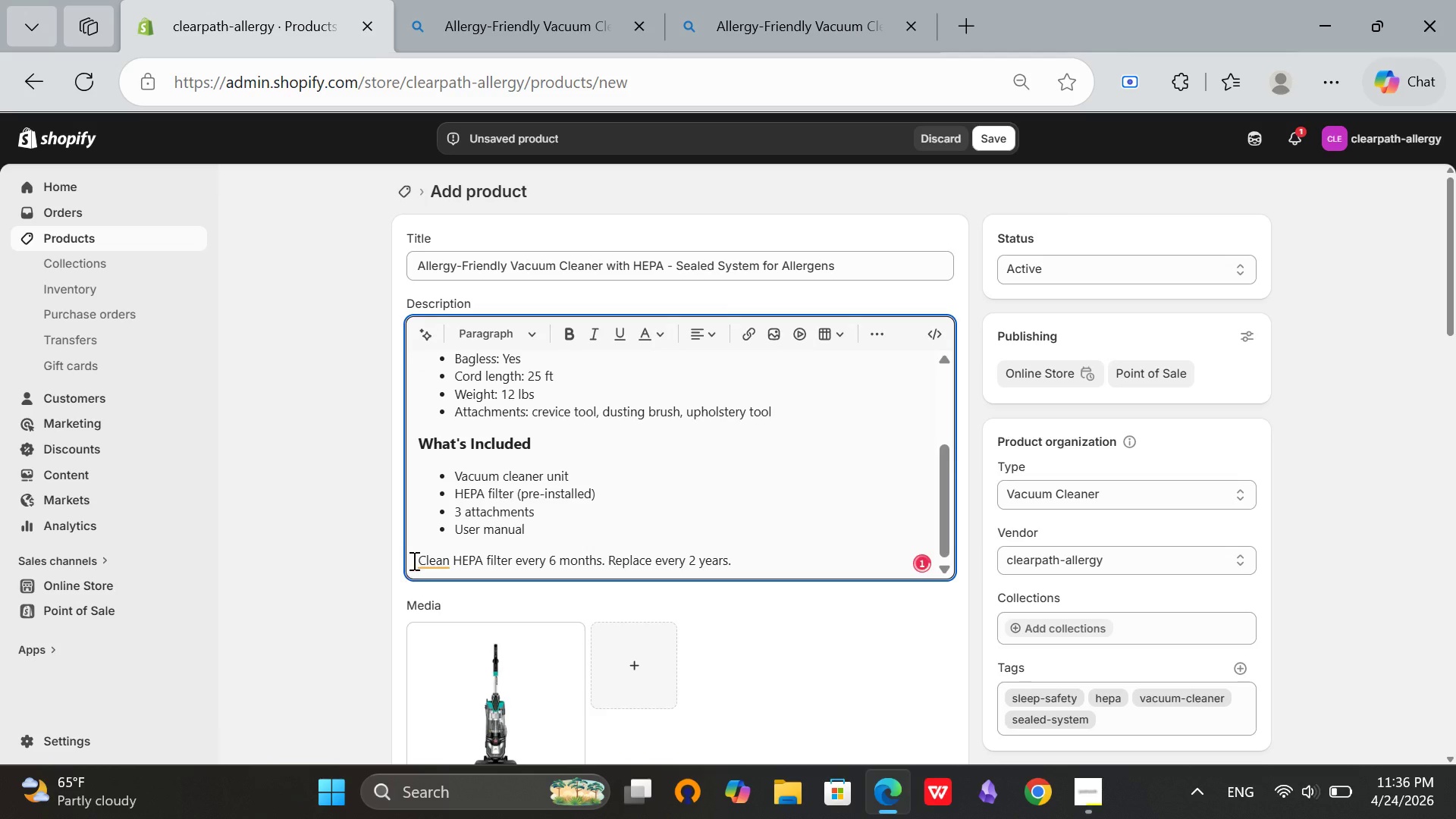 
left_click([439, 558])
 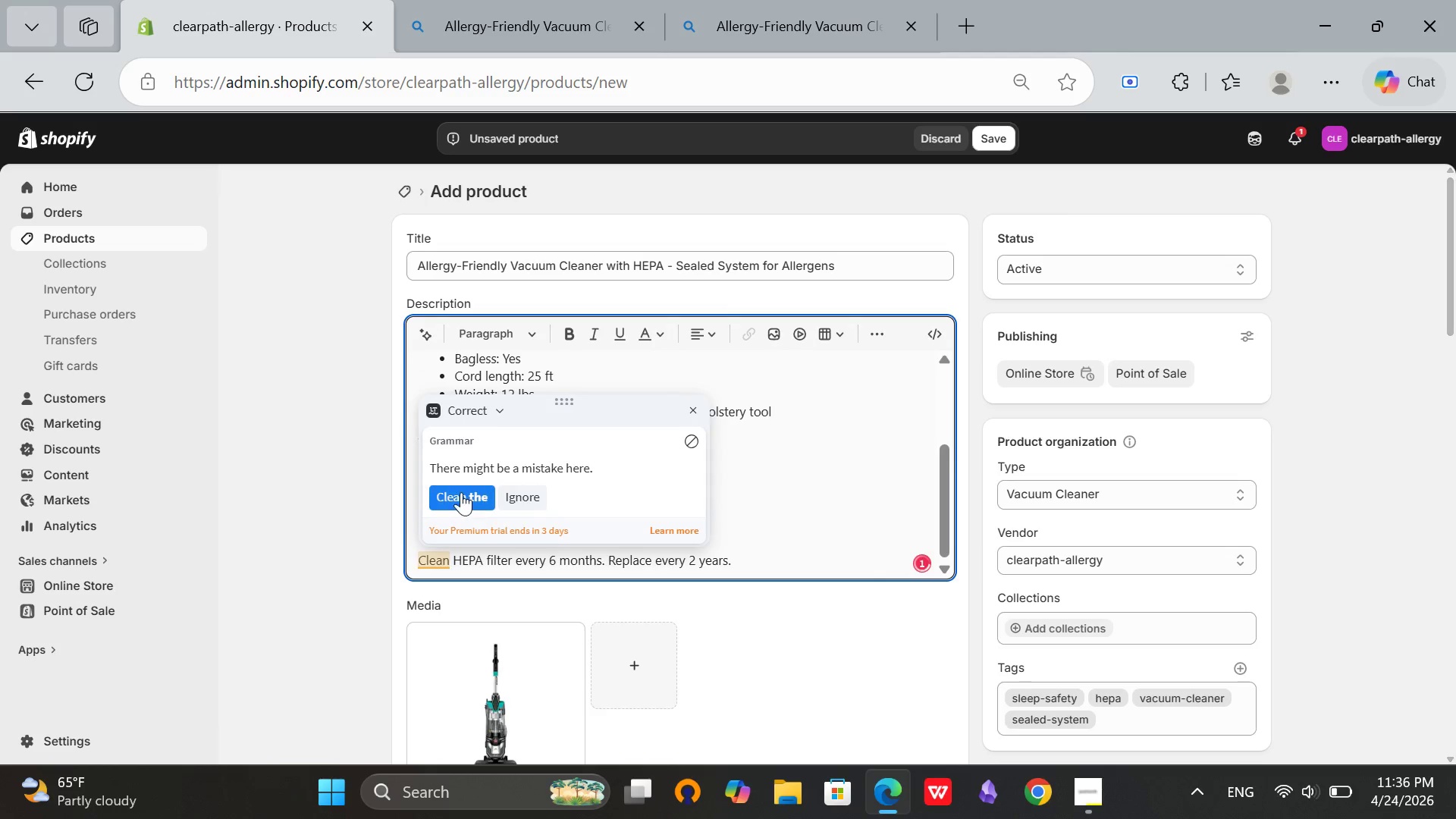 
left_click([461, 492])
 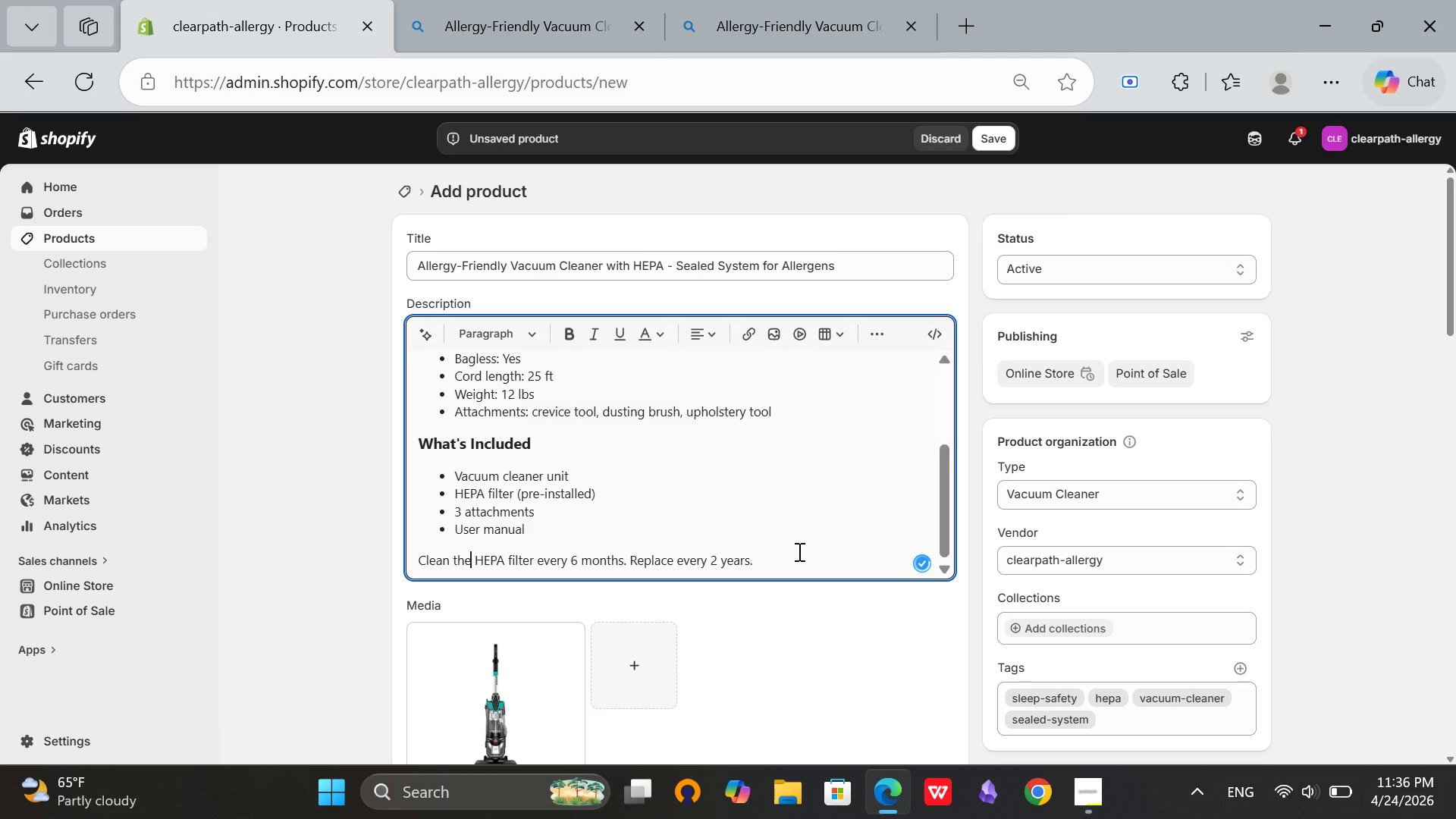 
left_click([798, 551])
 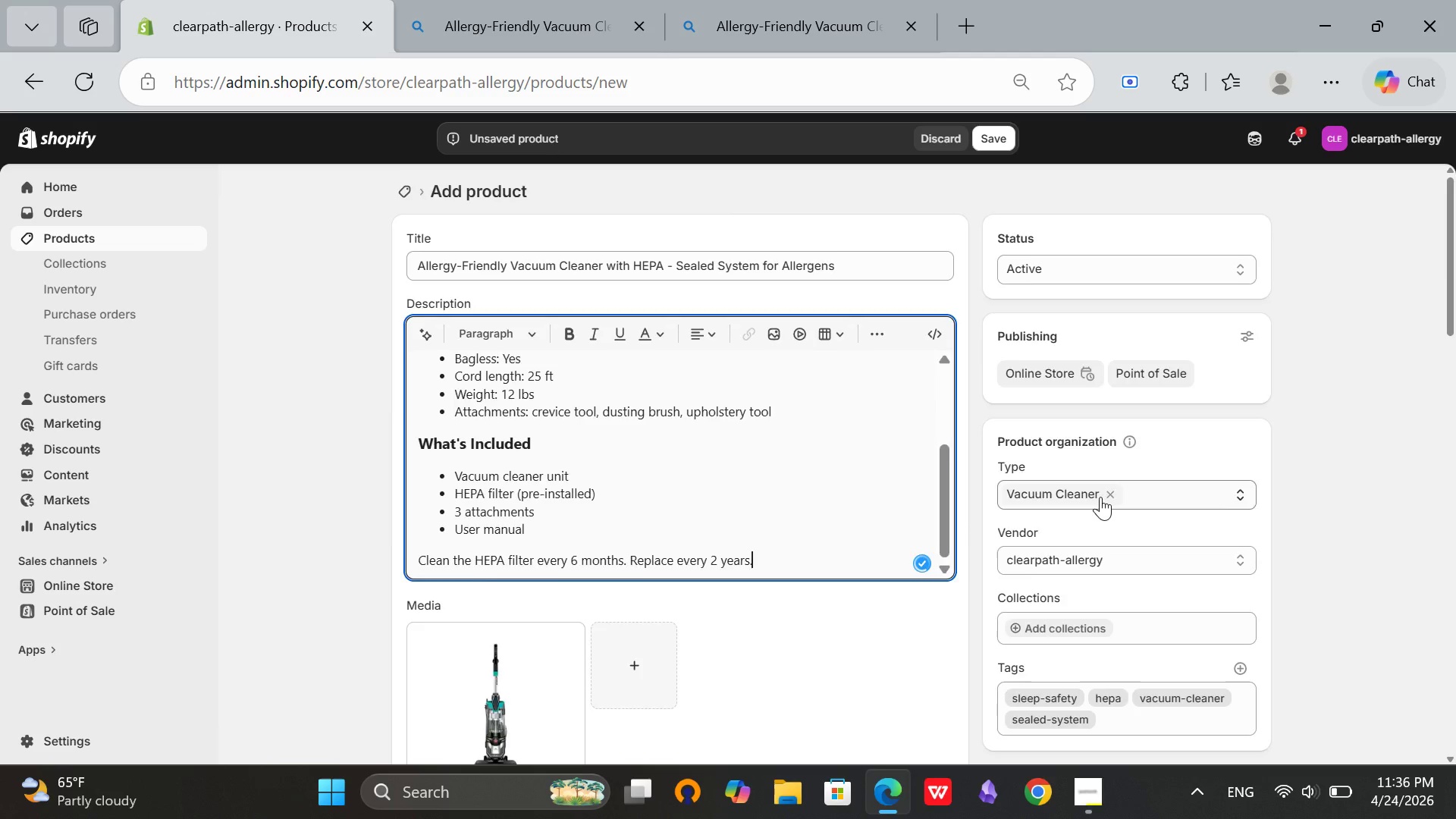 
scroll: coordinate [1100, 497], scroll_direction: down, amount: 4.0
 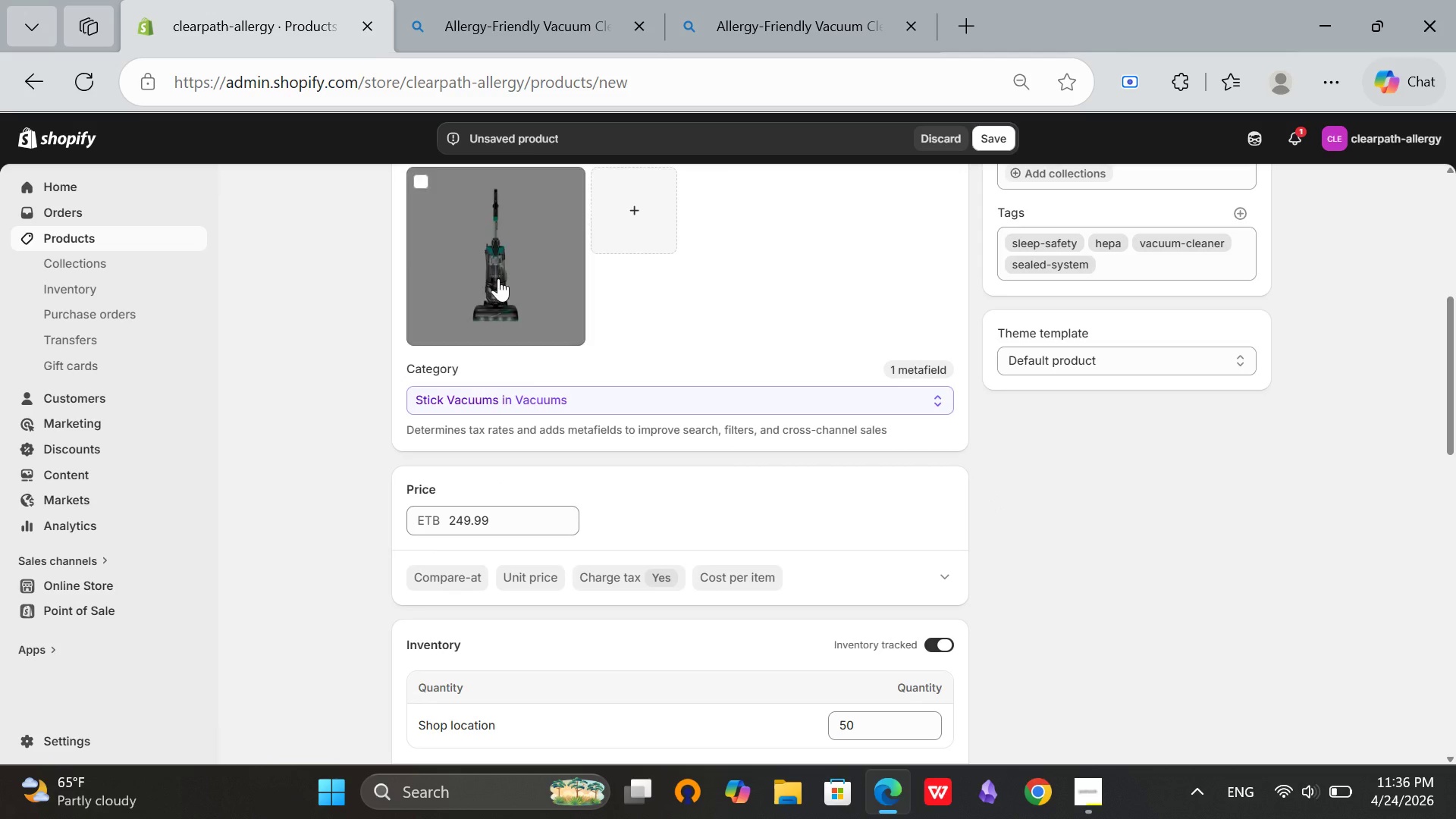 
left_click([498, 278])
 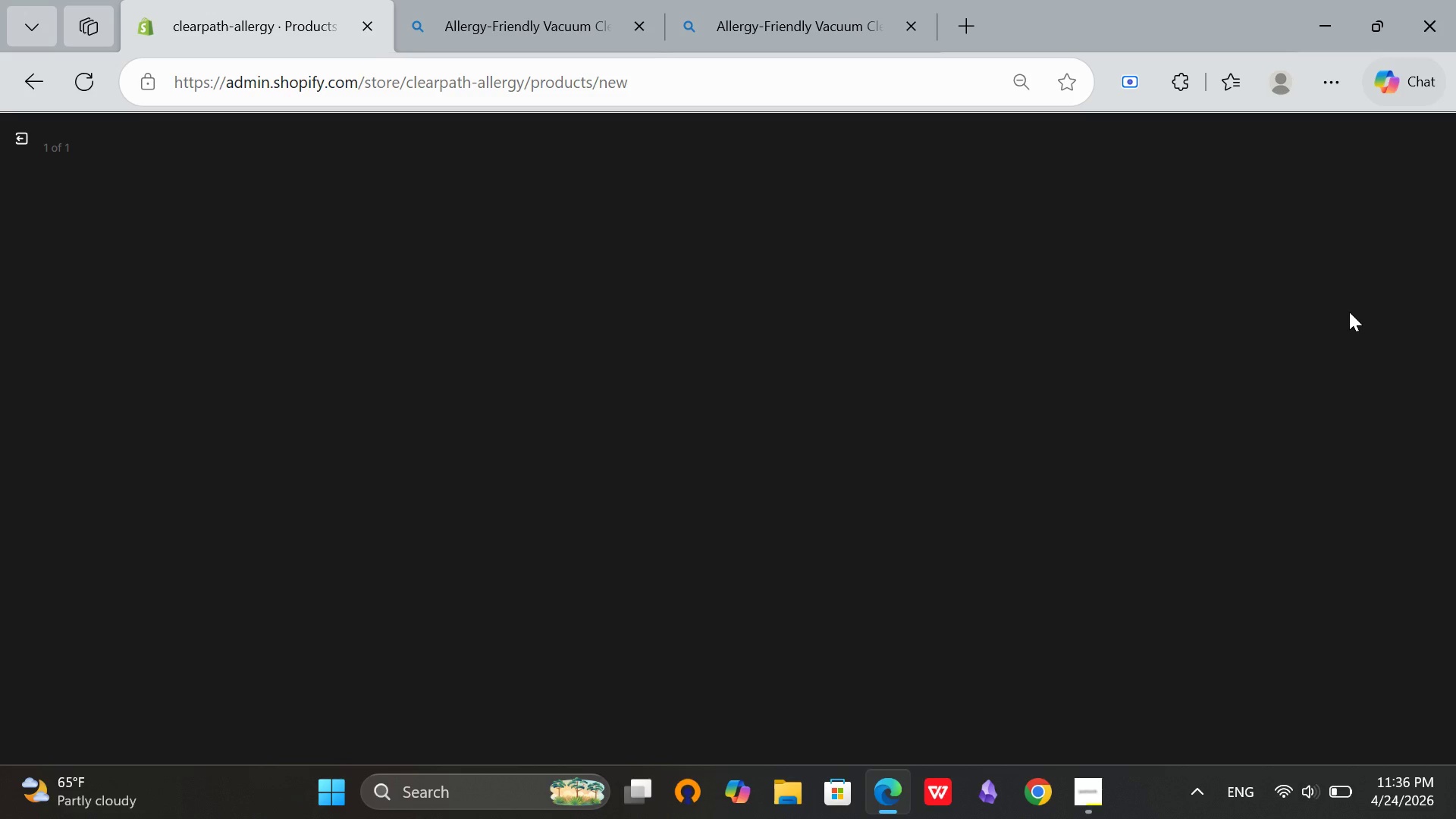 
wait(8.11)
 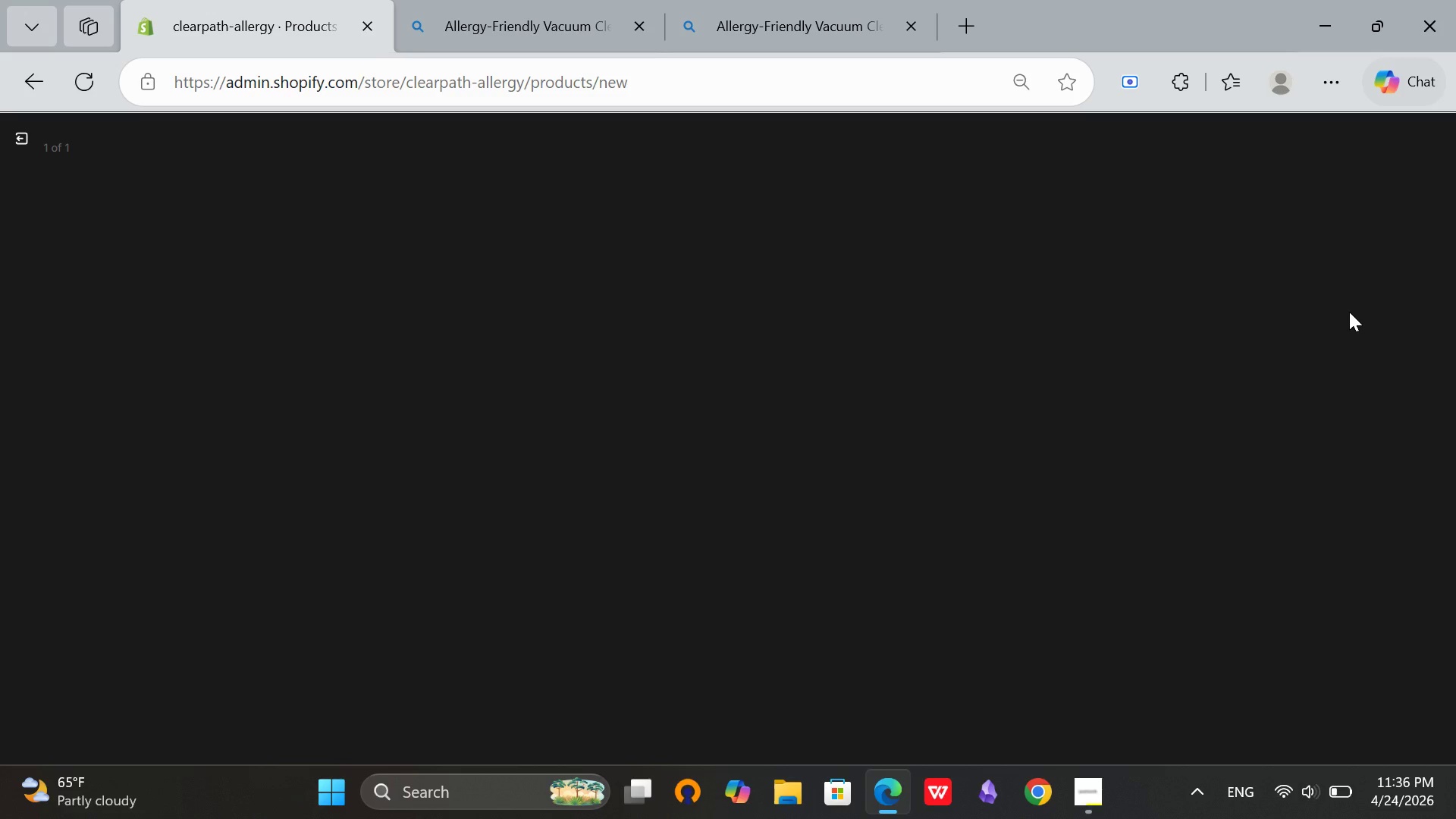 
left_click([16, 142])
 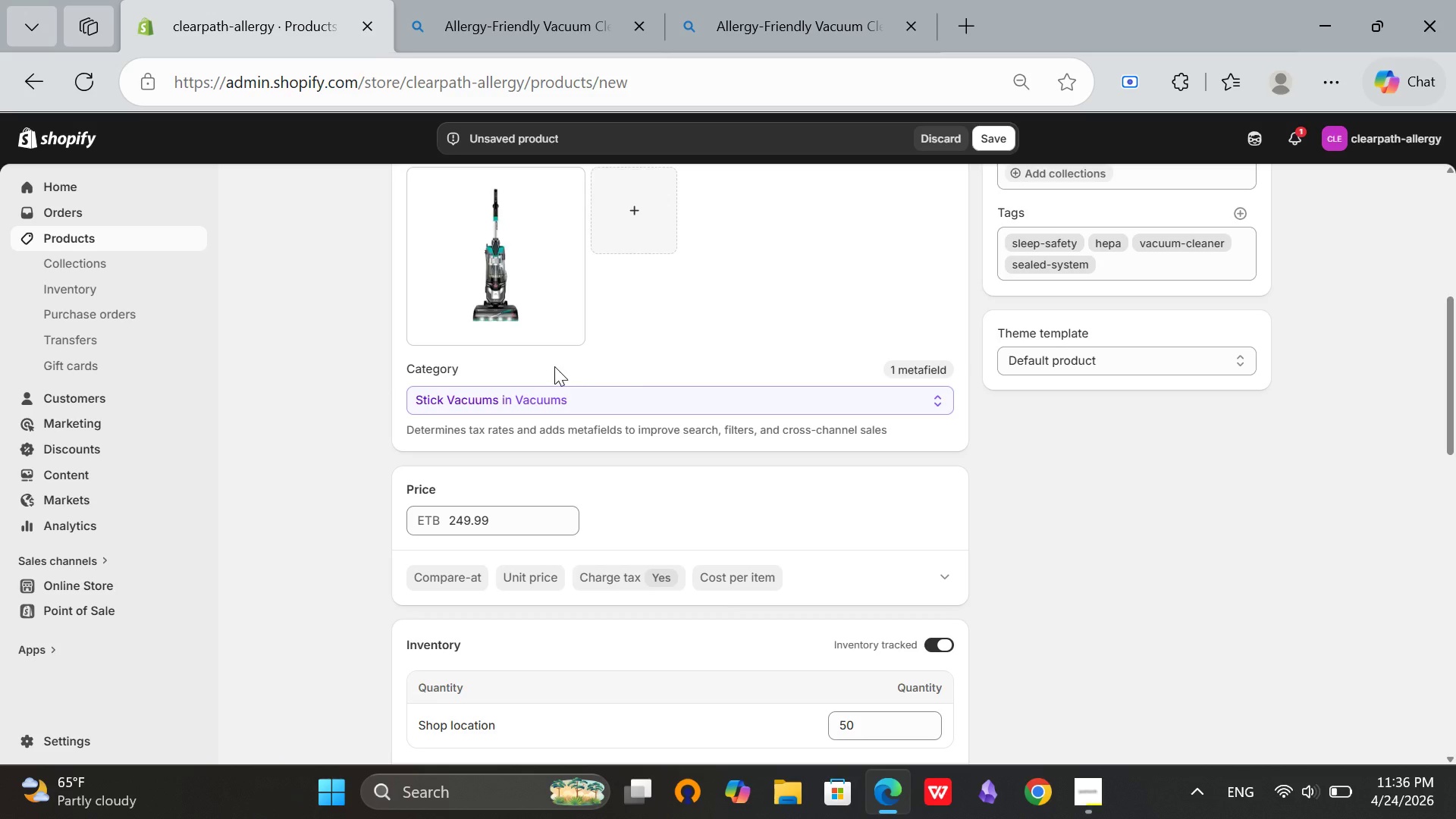 
left_click([486, 246])
 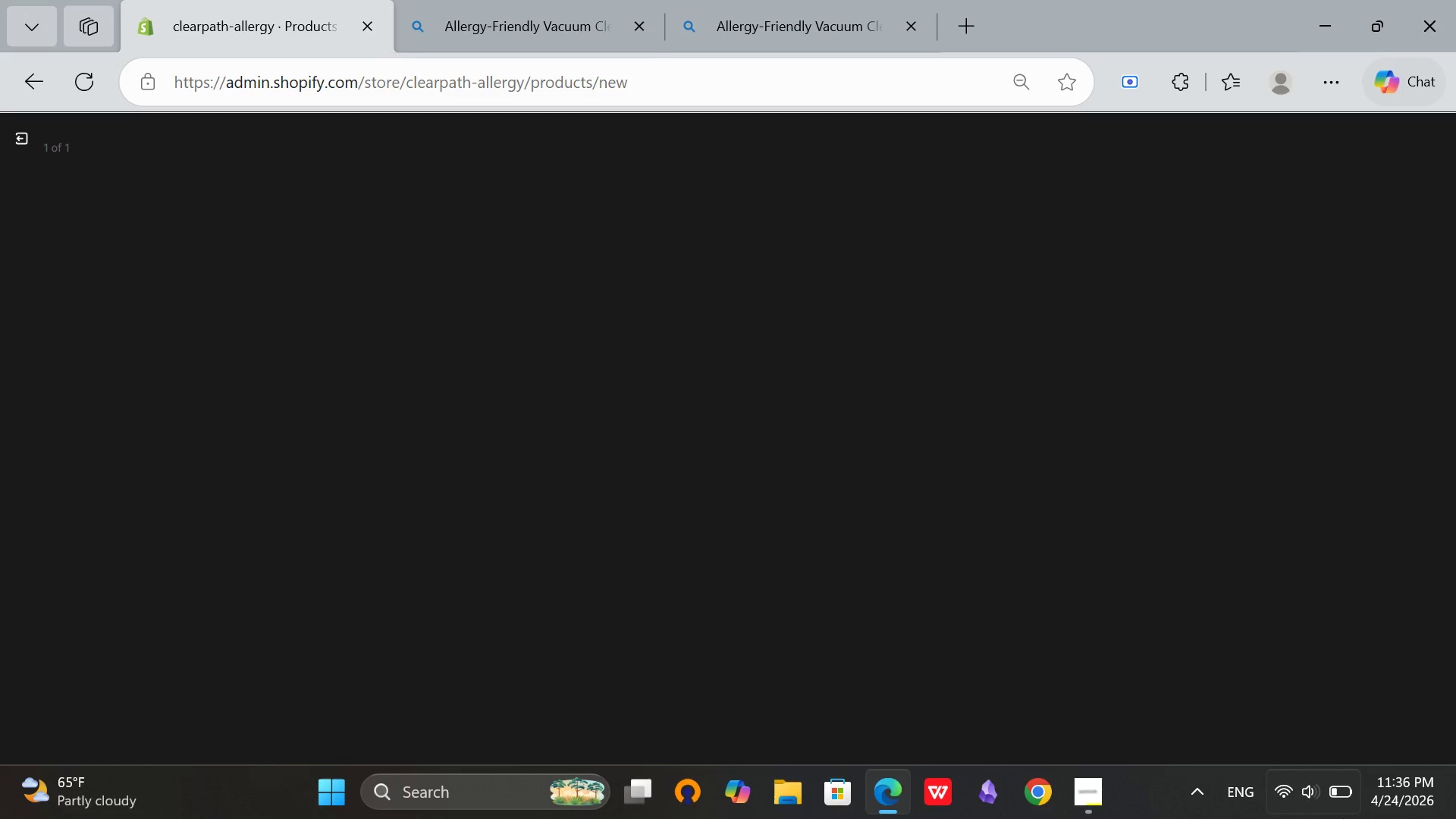 
left_click([1301, 805])
 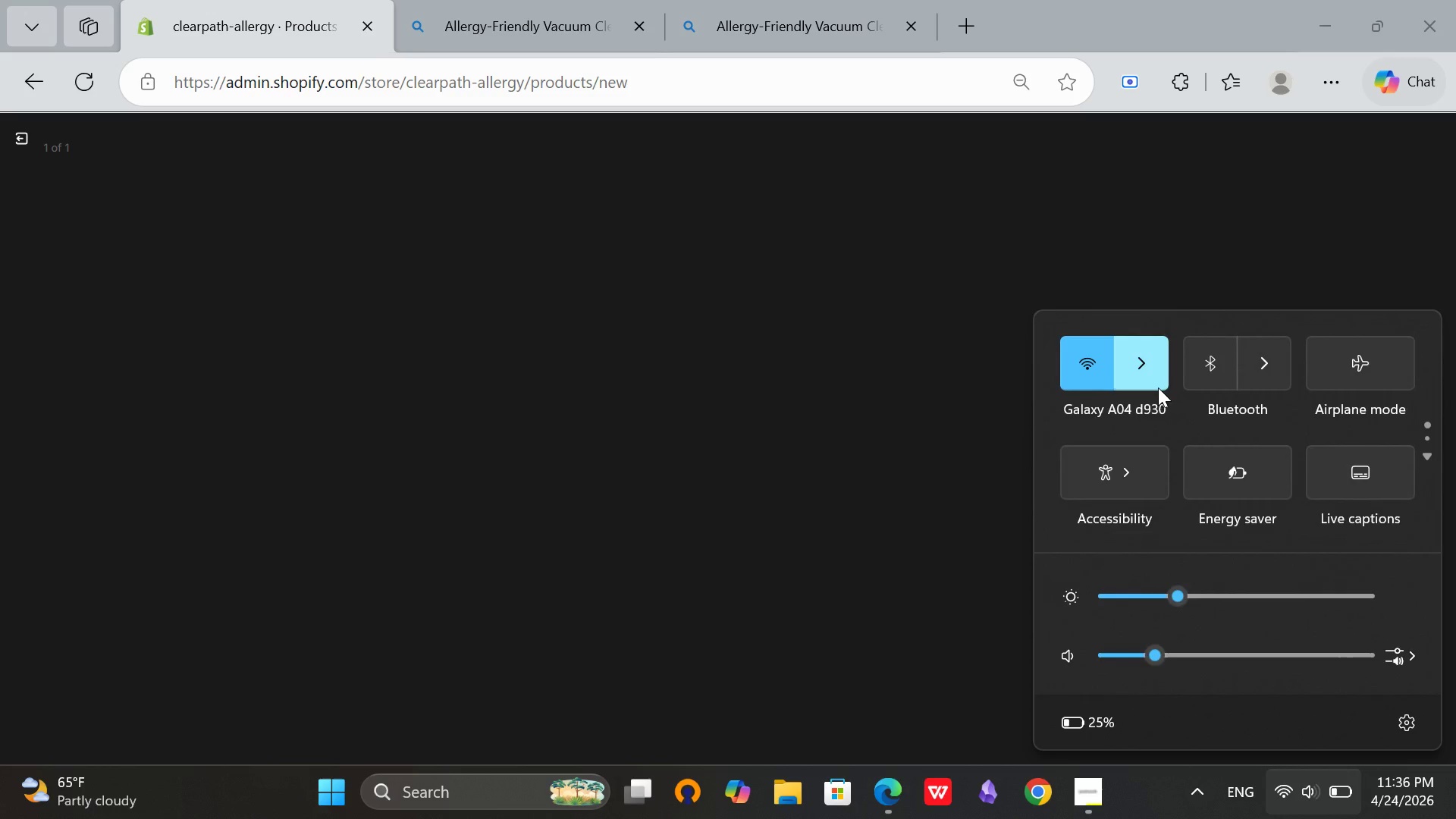 
left_click([1155, 384])
 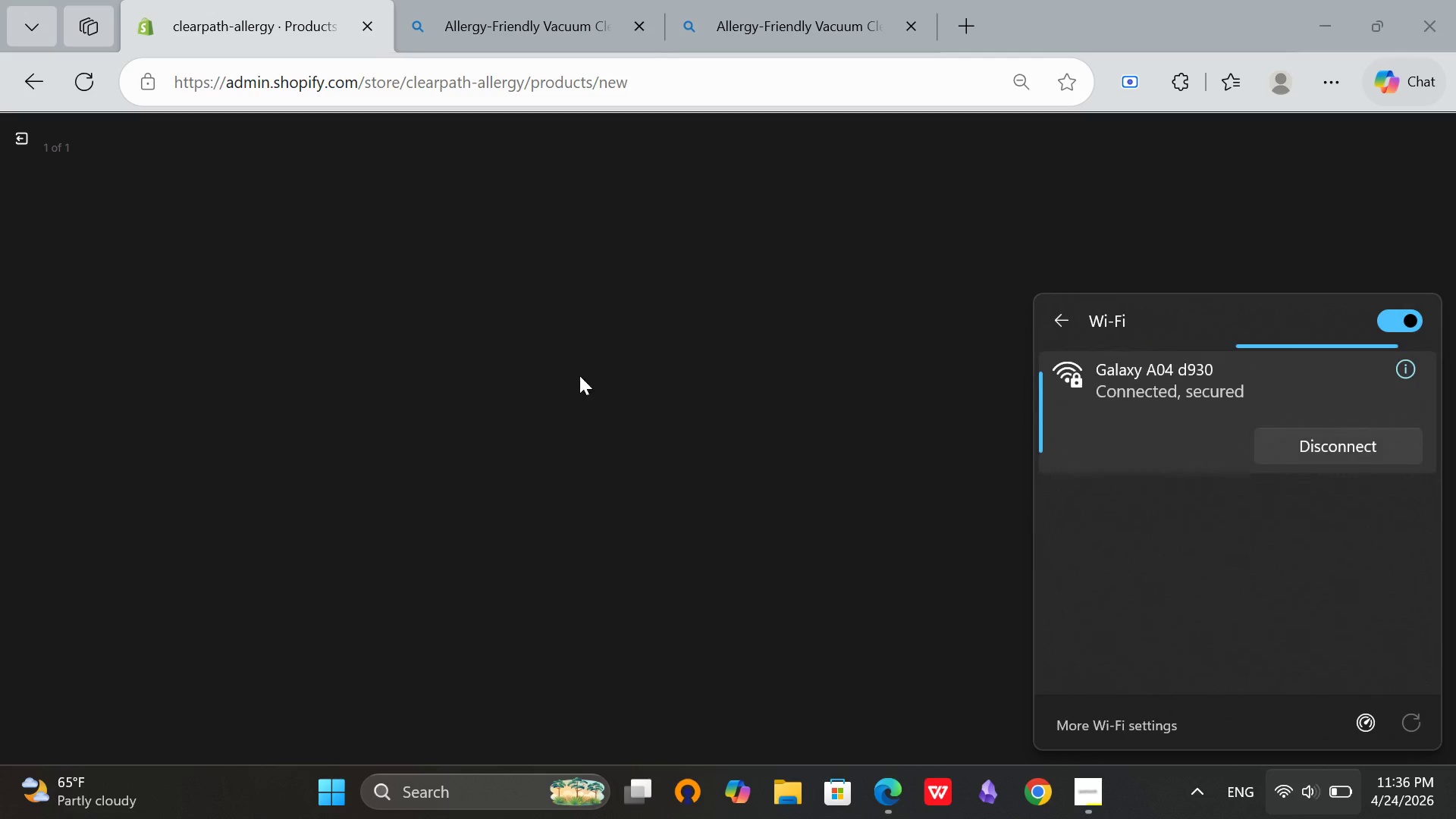 
left_click([539, 359])
 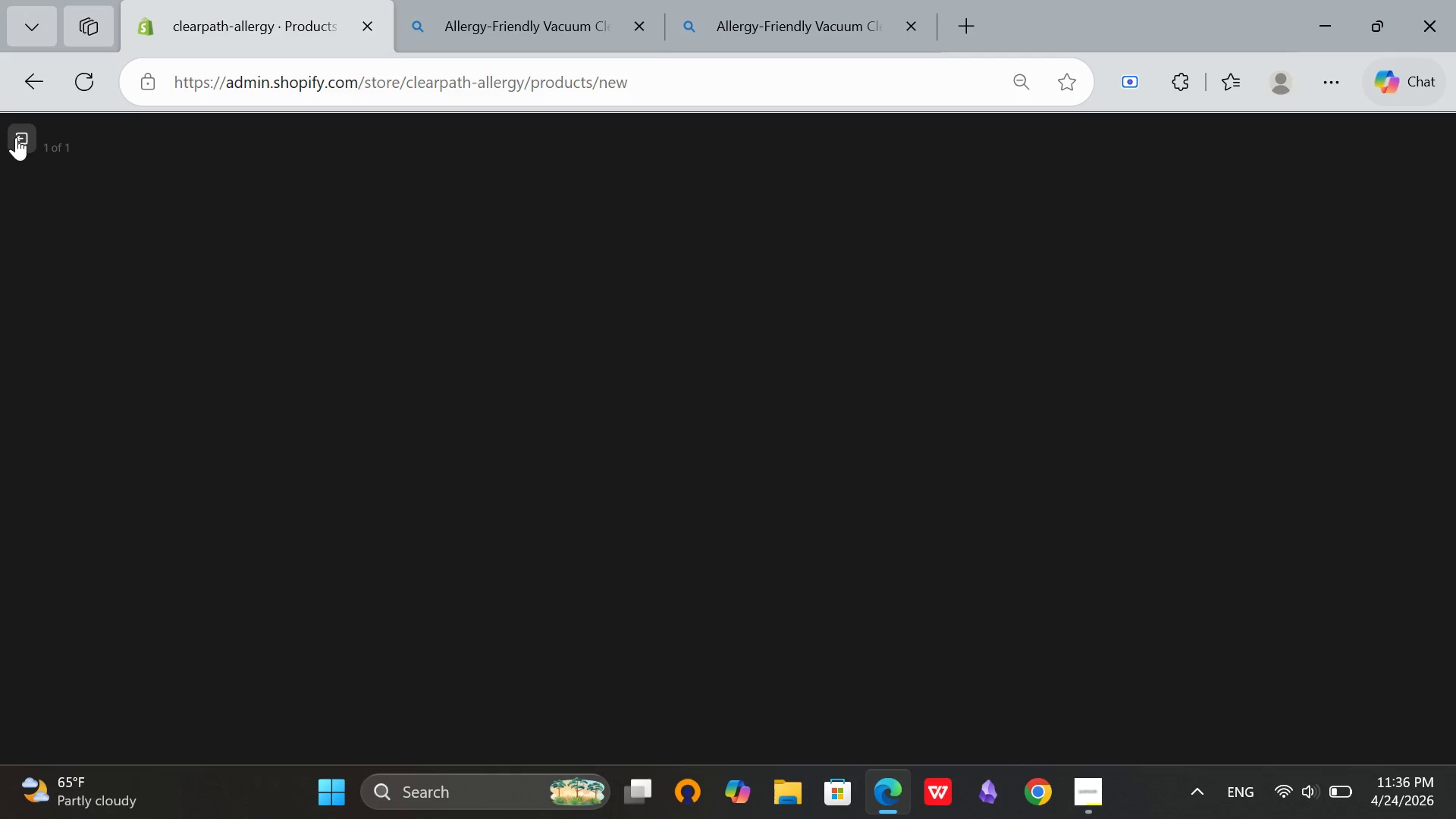 
left_click([23, 133])
 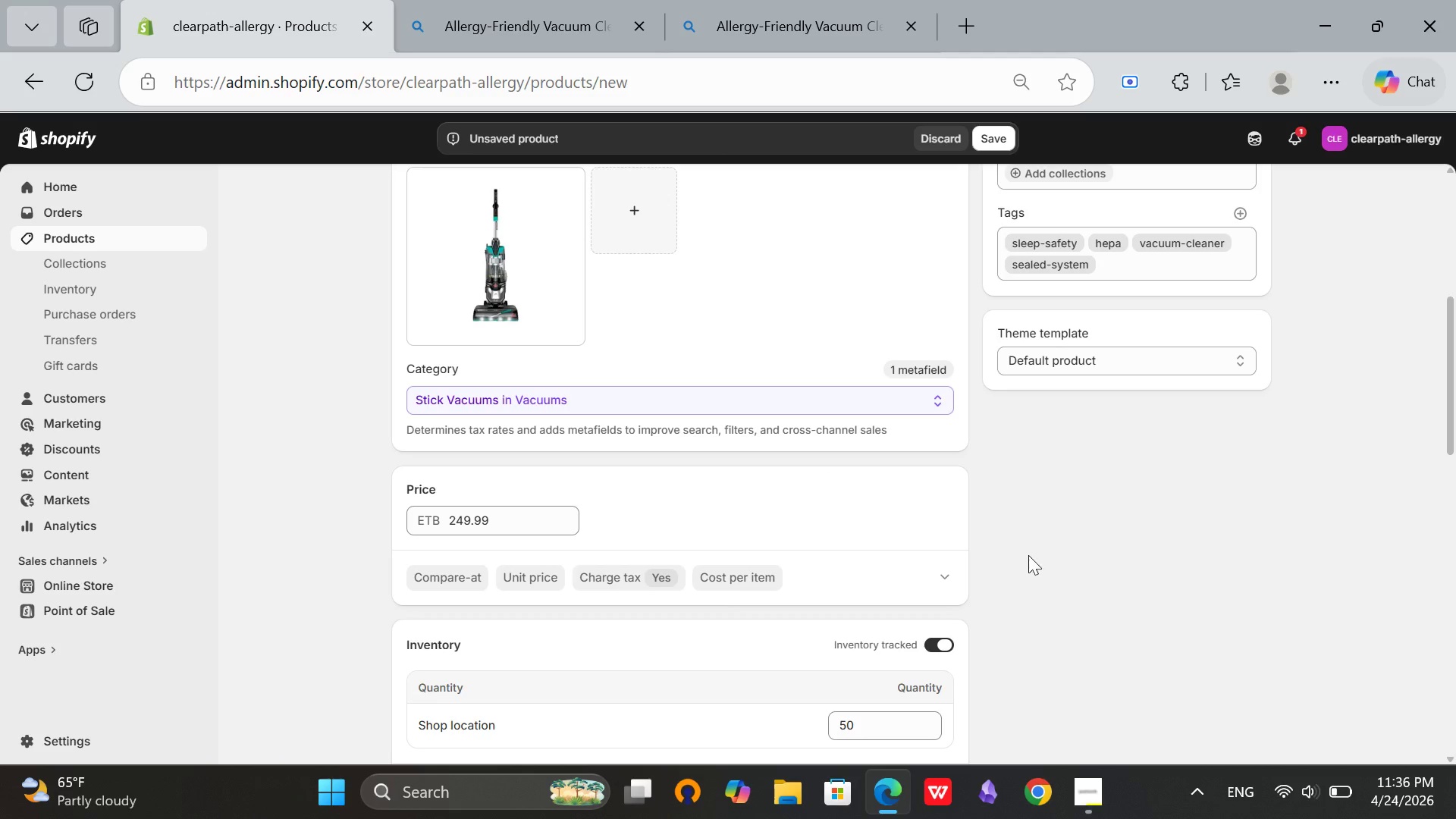 
scroll: coordinate [1126, 576], scroll_direction: up, amount: 1.0
 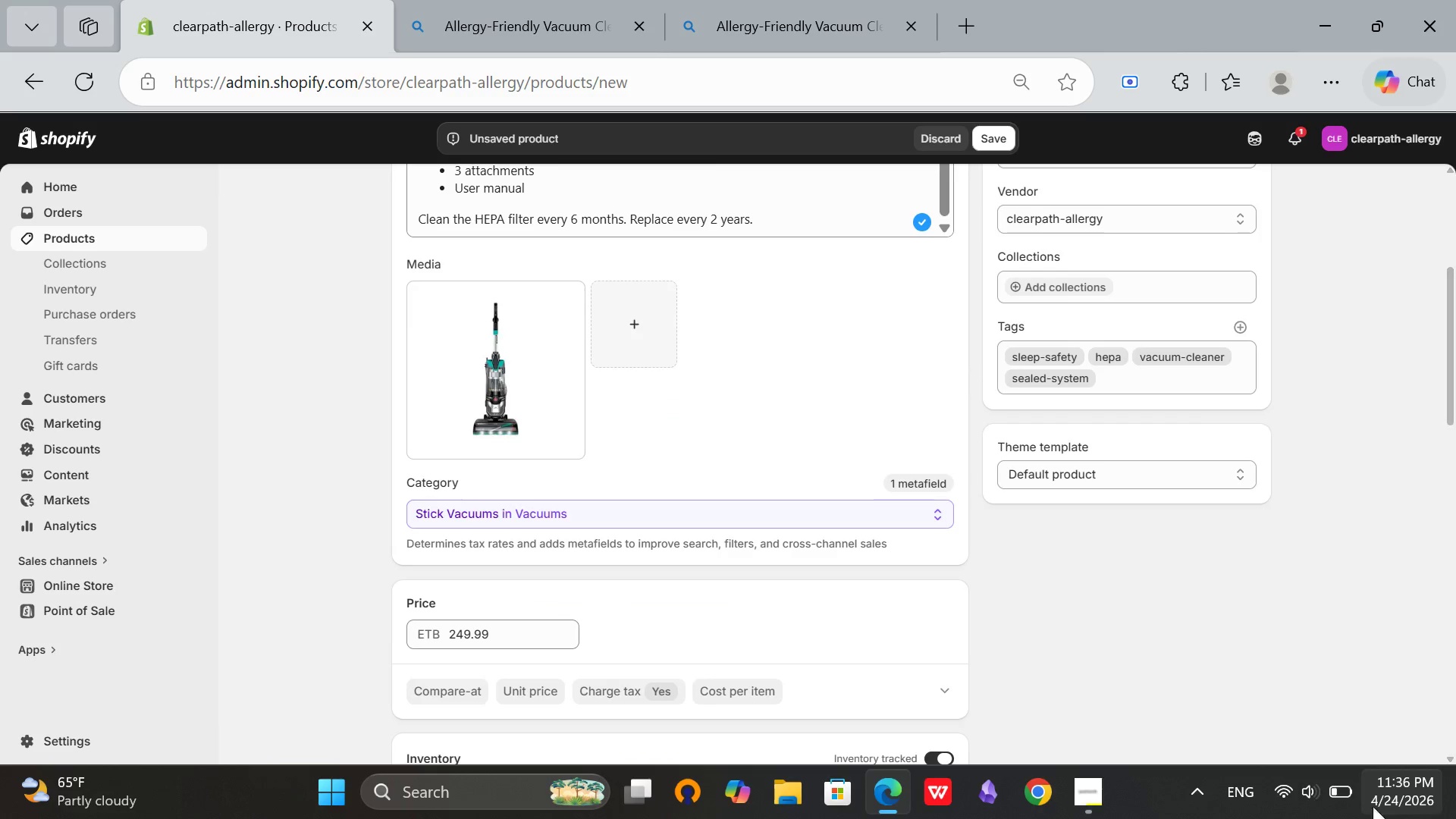 
left_click([1340, 796])
 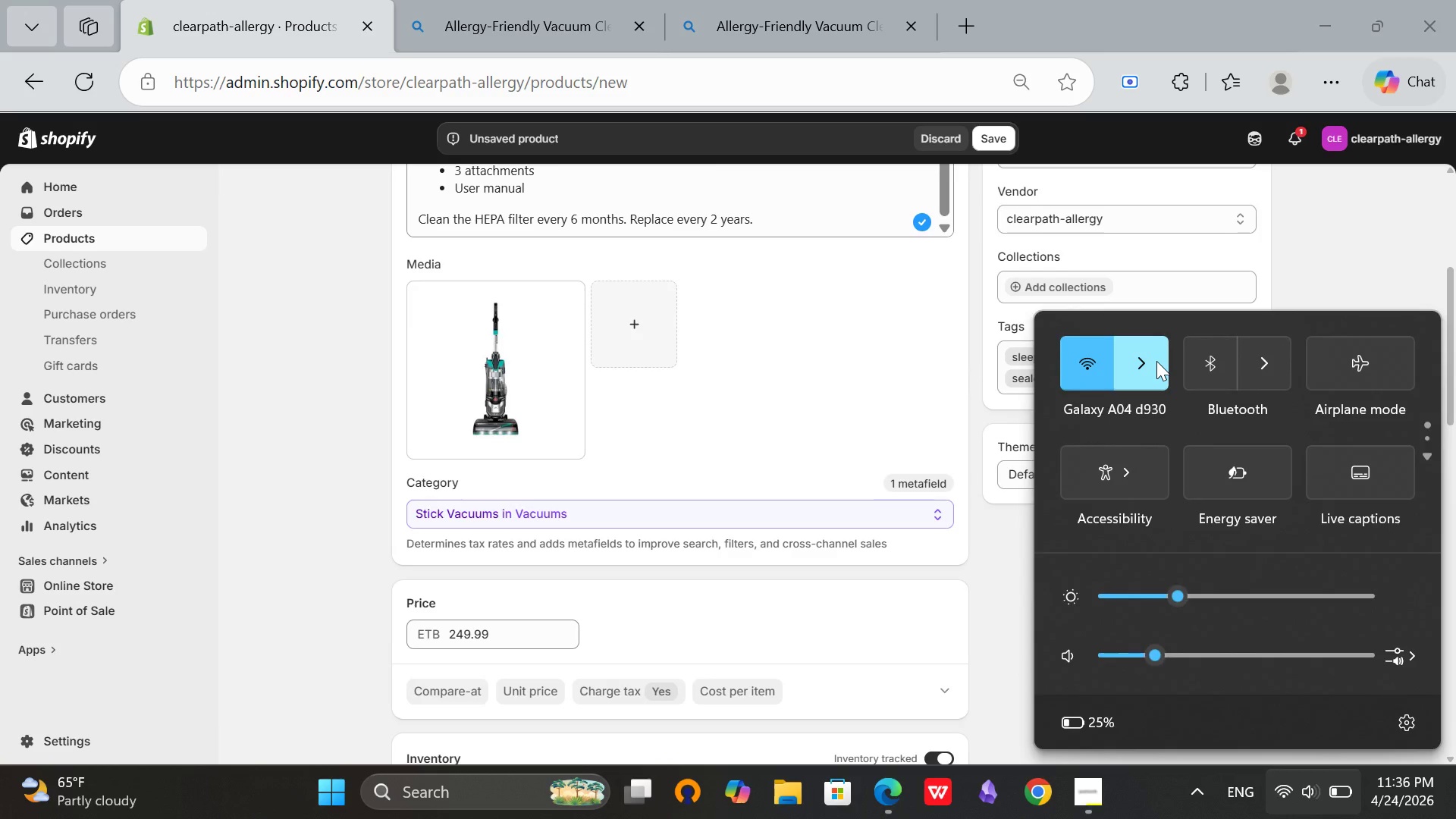 
left_click([1156, 361])
 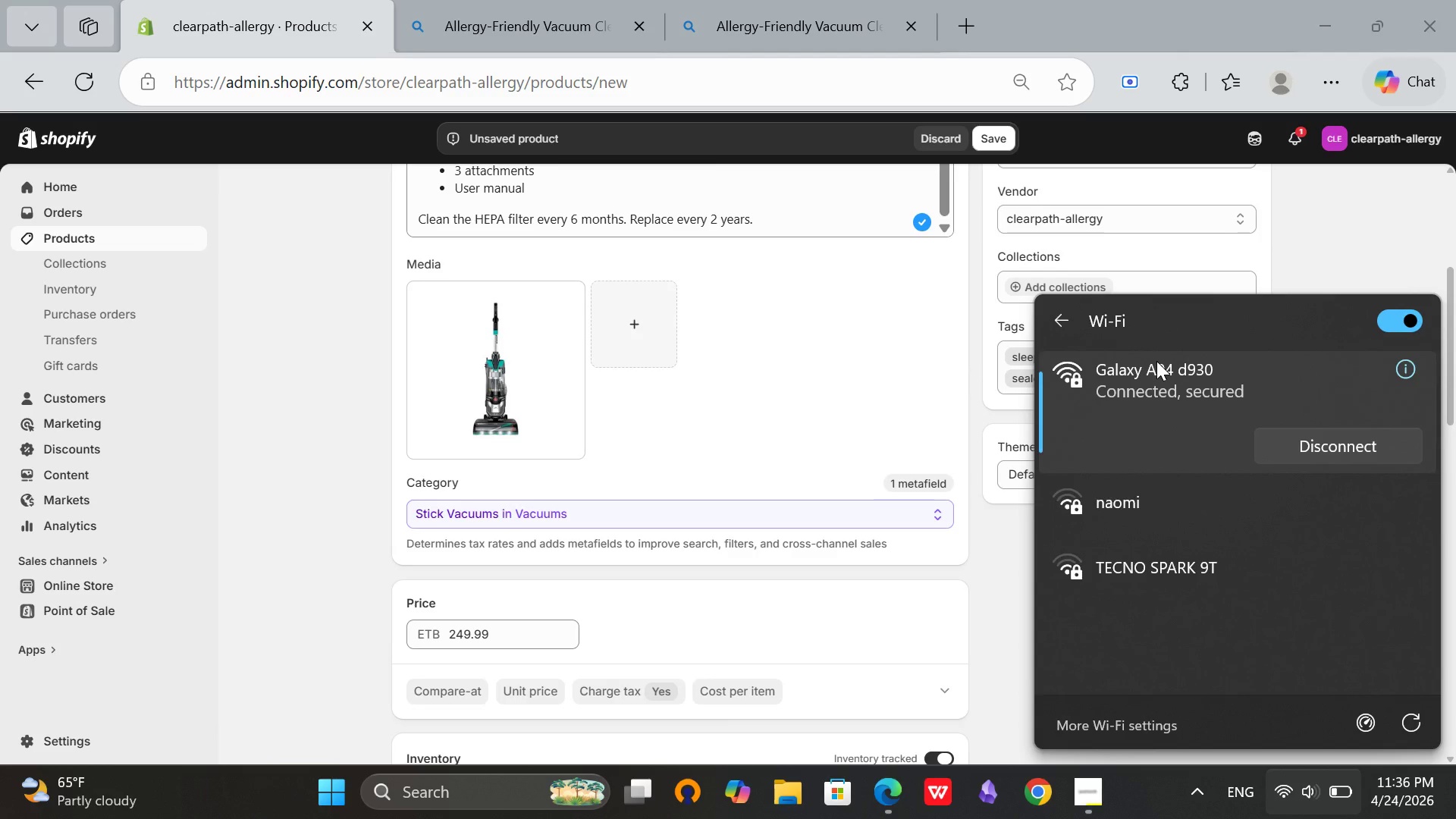 
wait(16.8)
 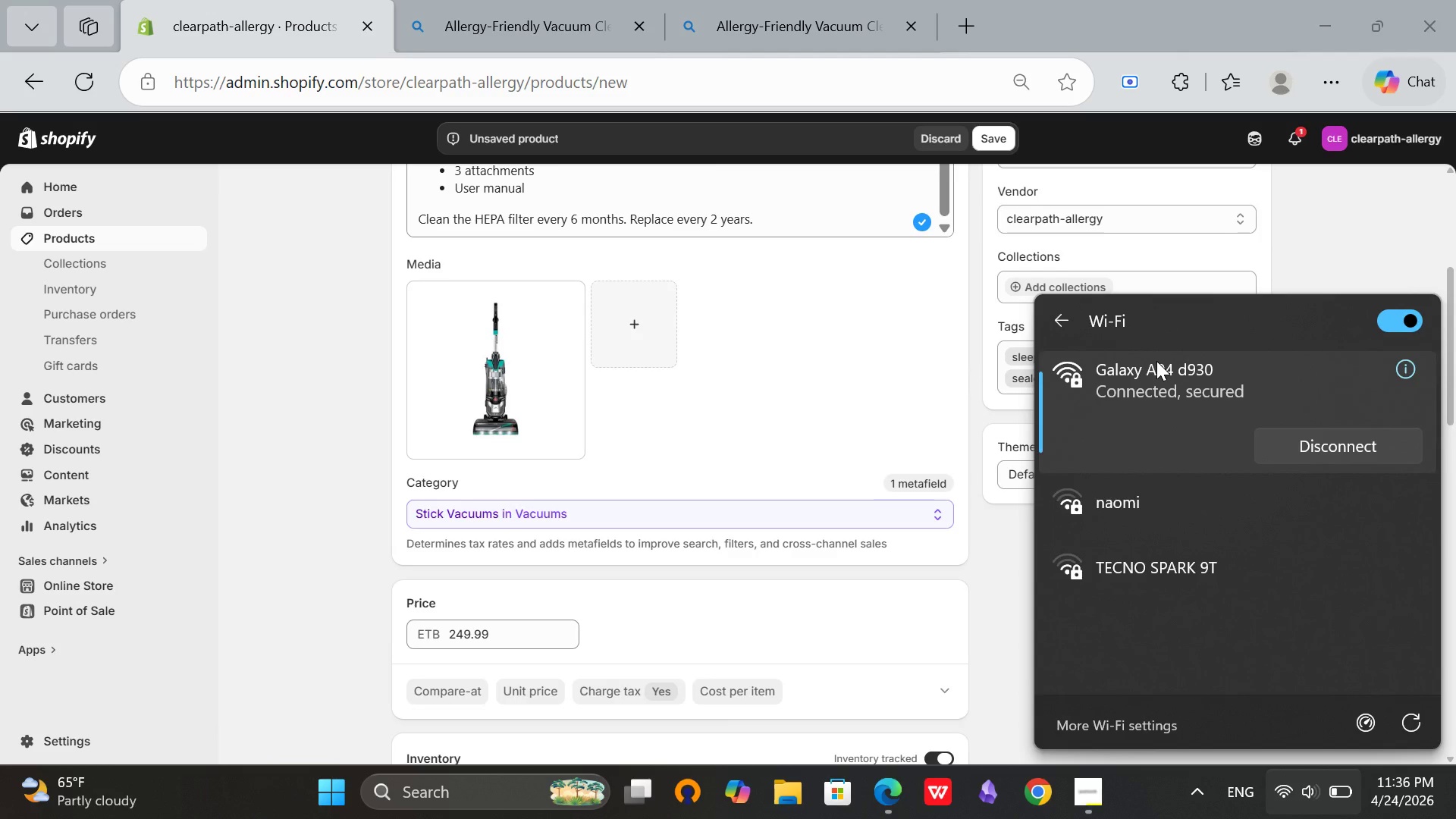 
left_click([507, 322])
 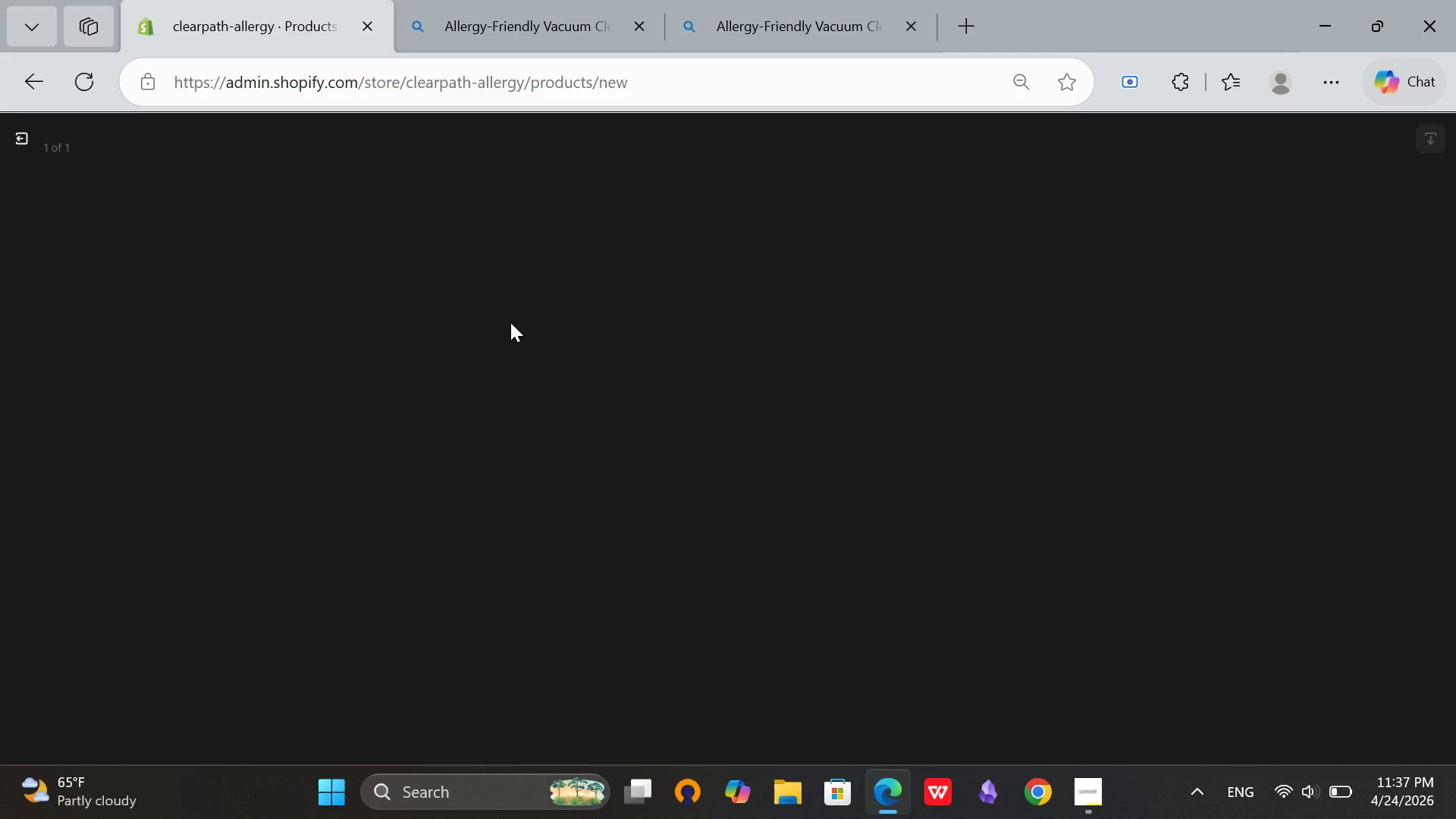 
left_click([510, 322])
 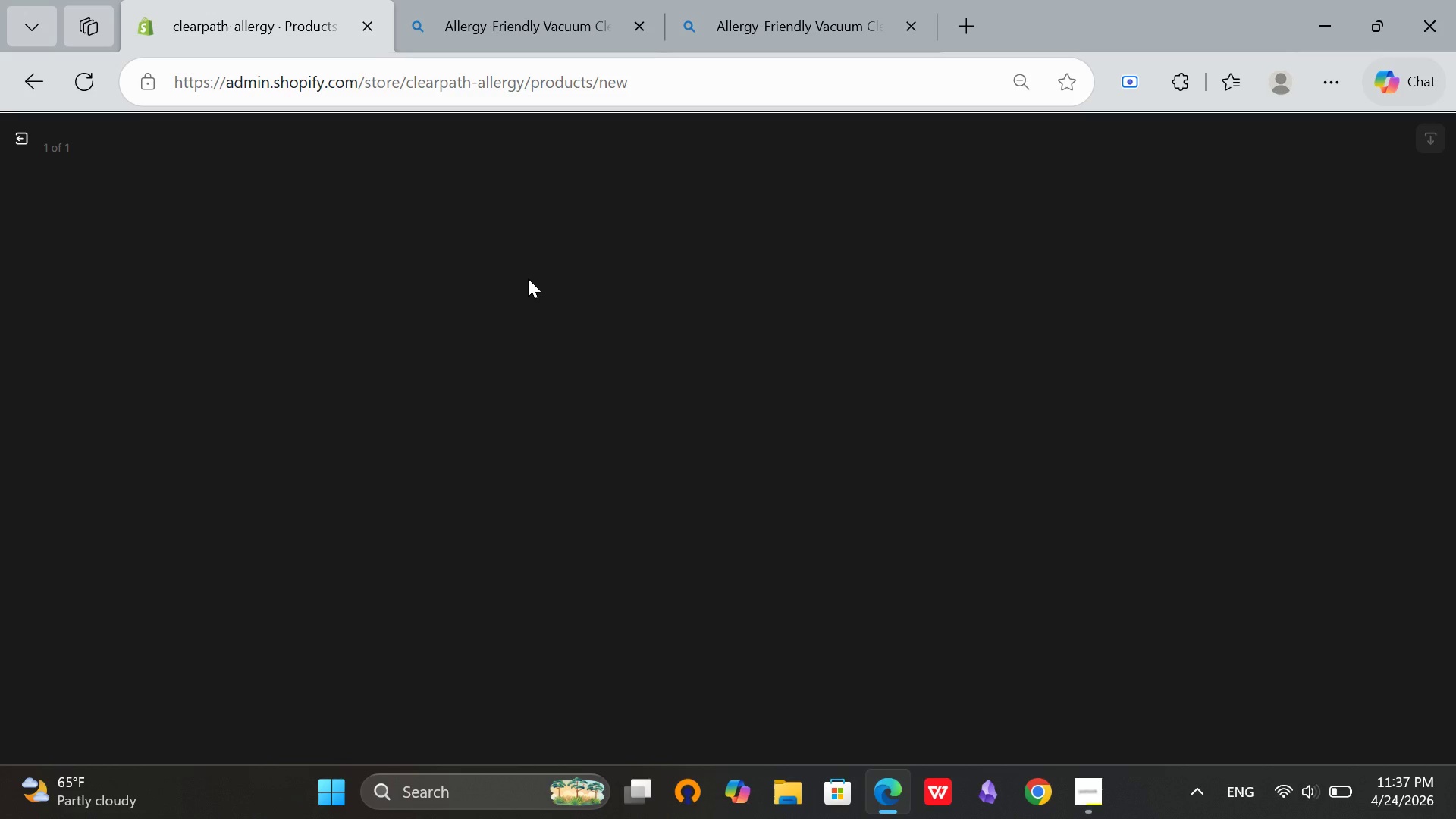 
wait(21.98)
 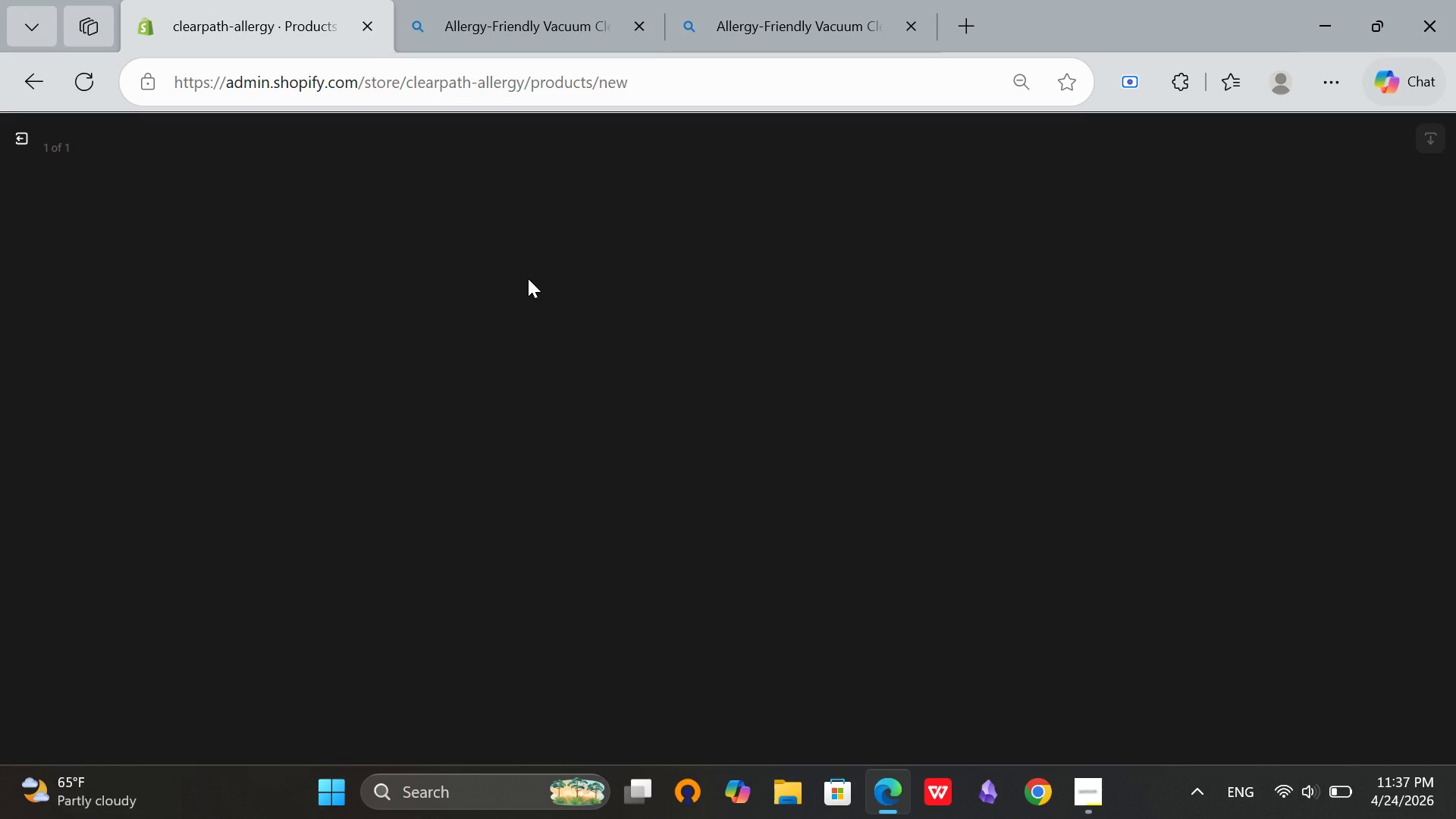 
left_click([1346, 812])
 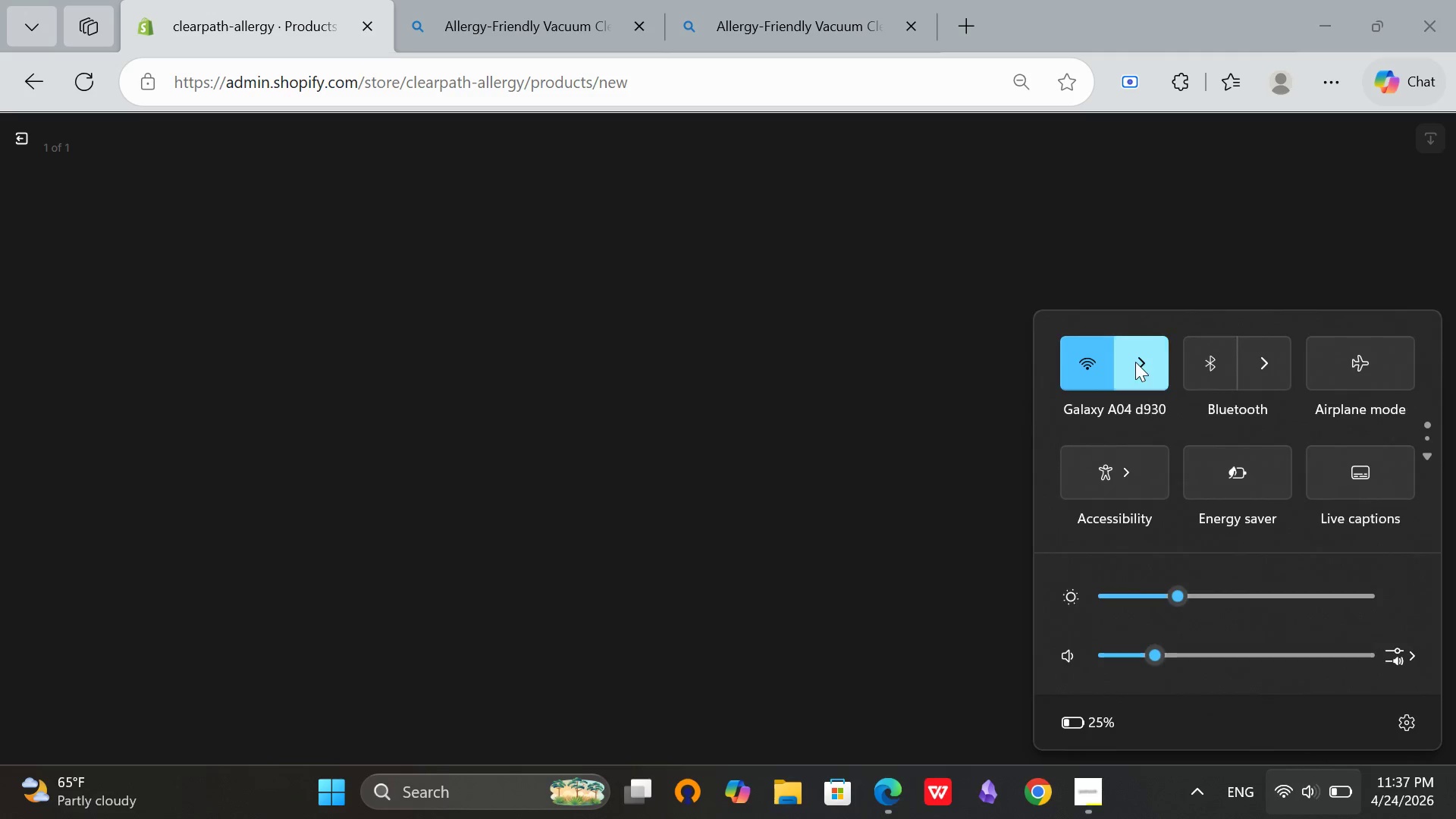 
left_click([1135, 362])
 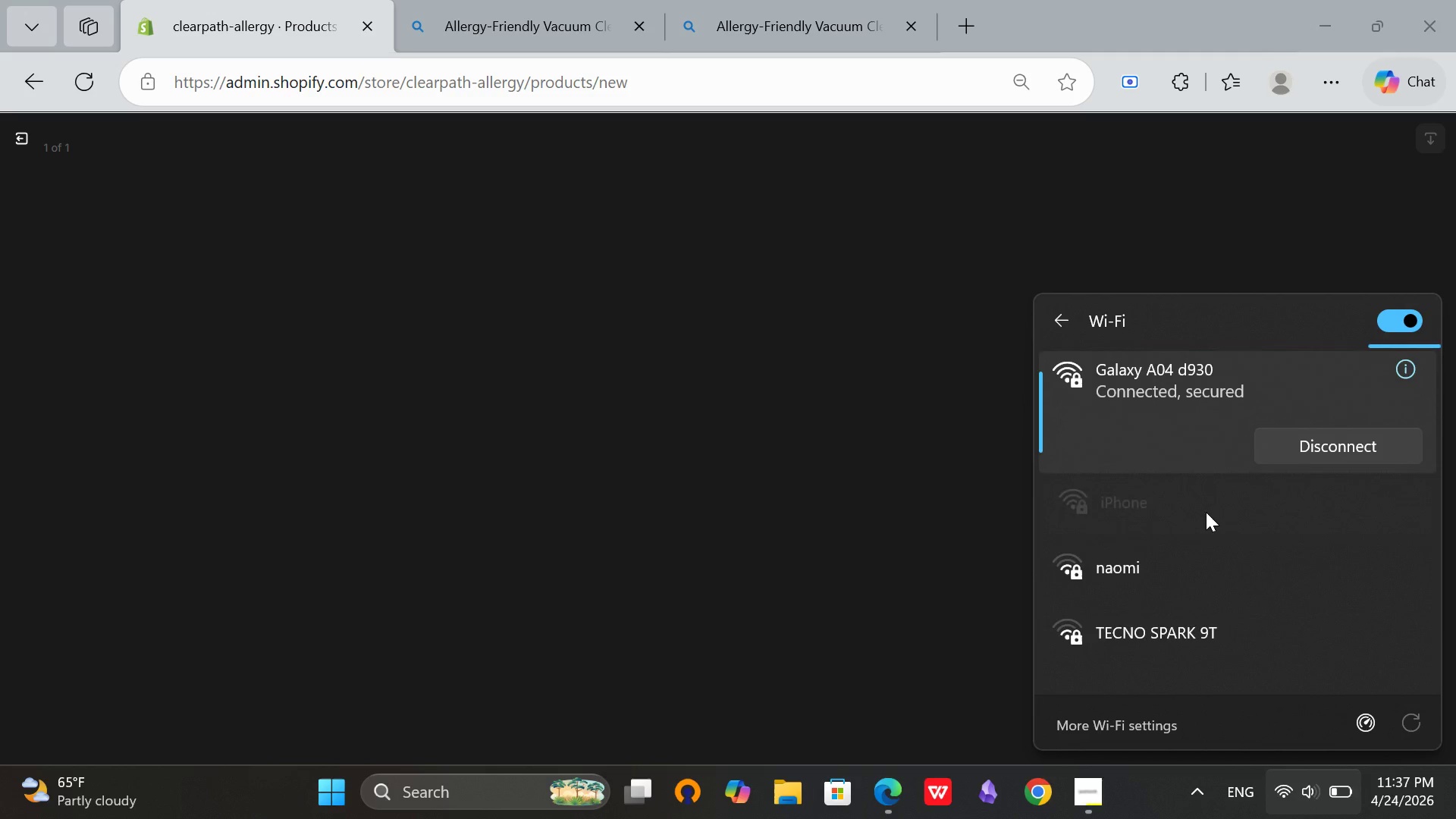 
left_click([1205, 514])
 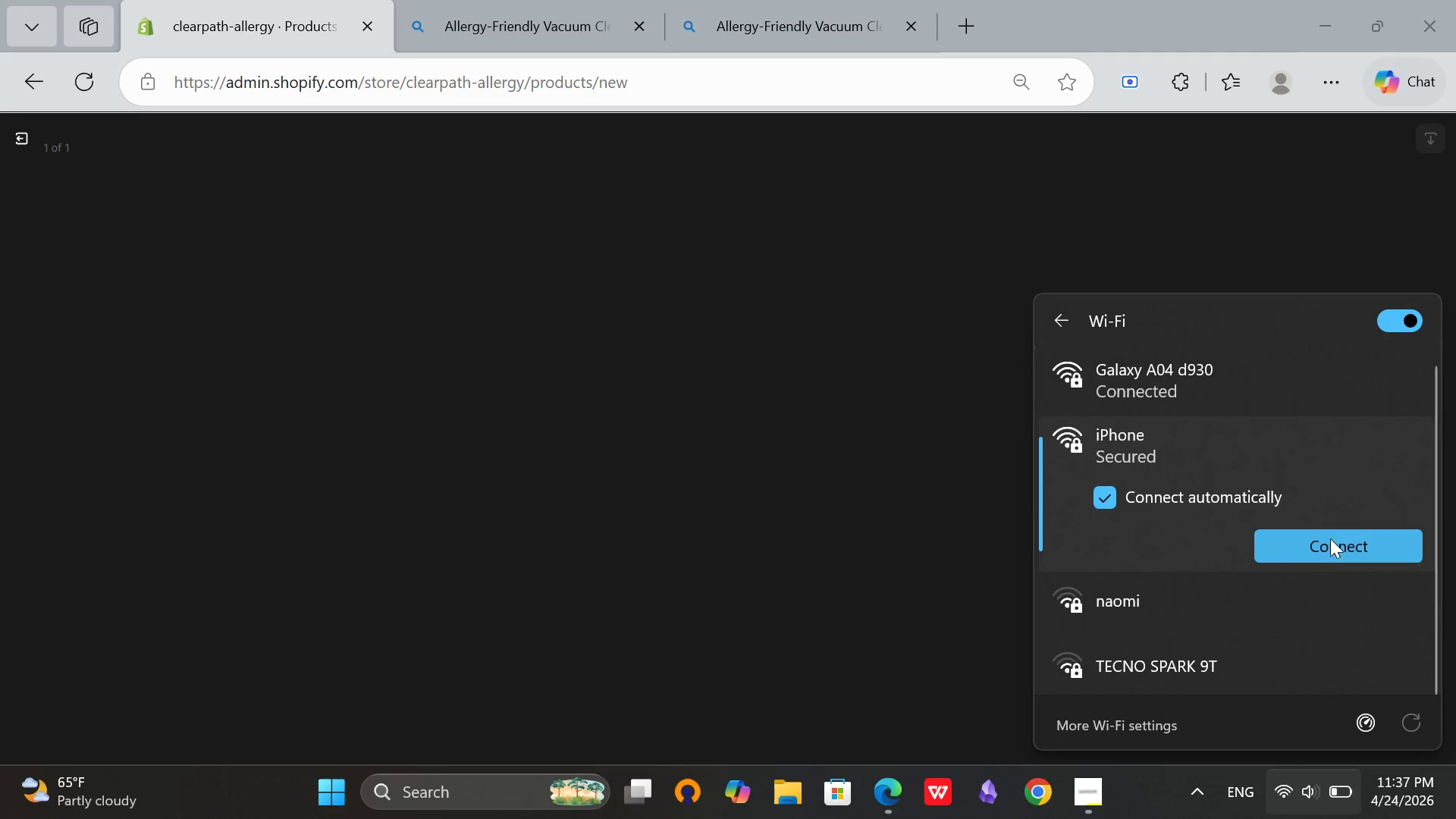 
left_click([1330, 538])
 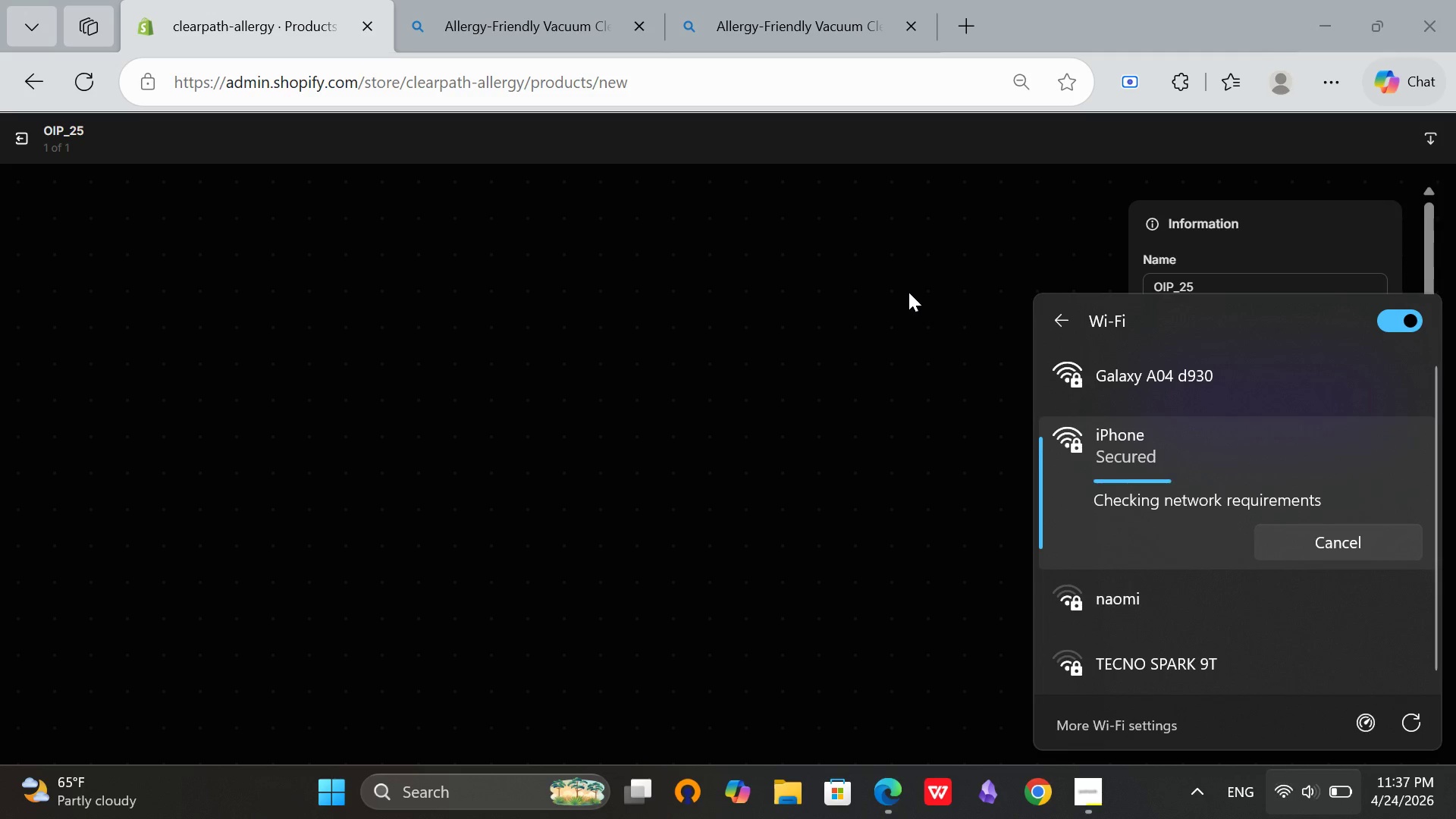 
left_click([927, 390])
 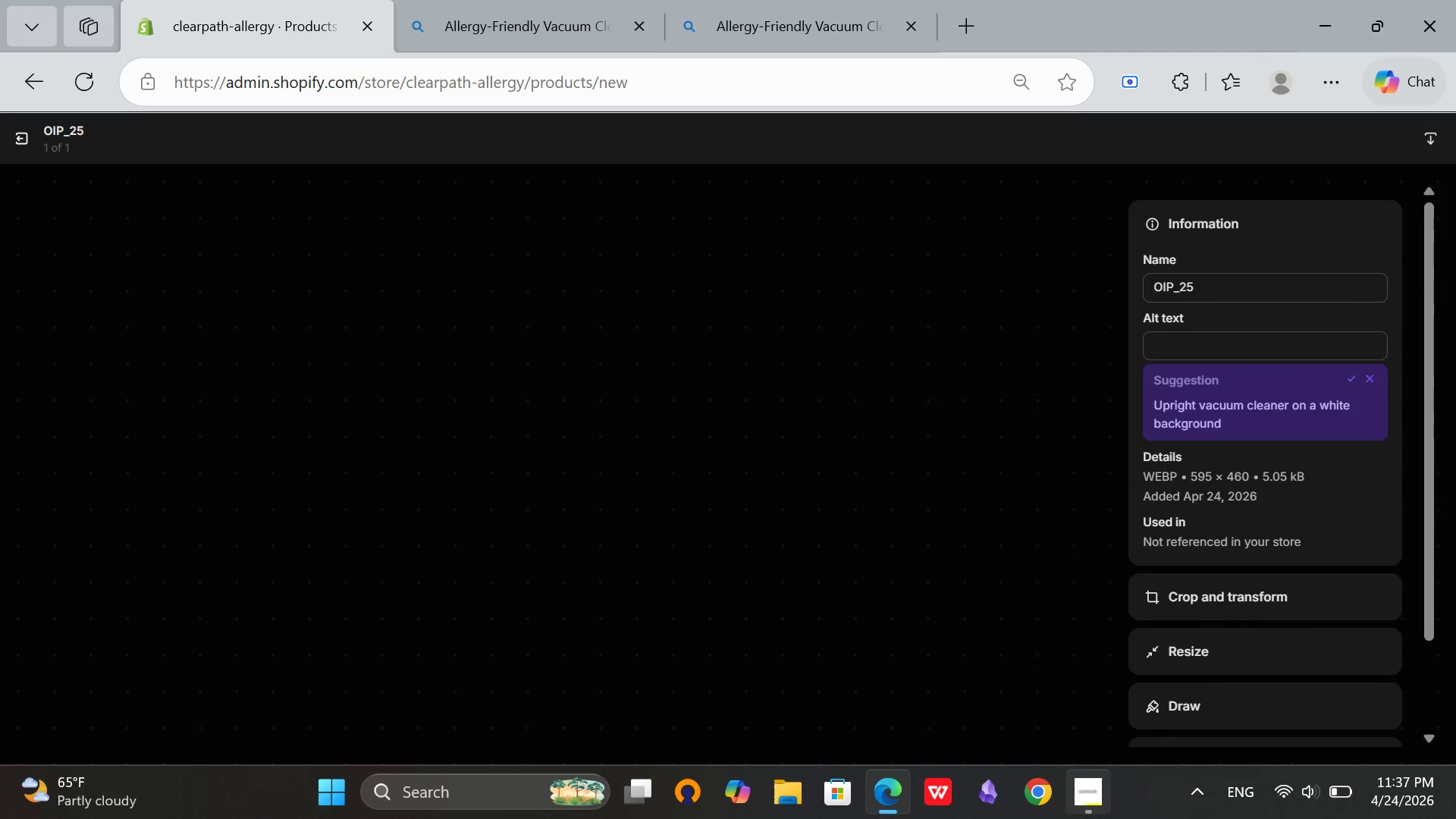 
left_click([1085, 818])